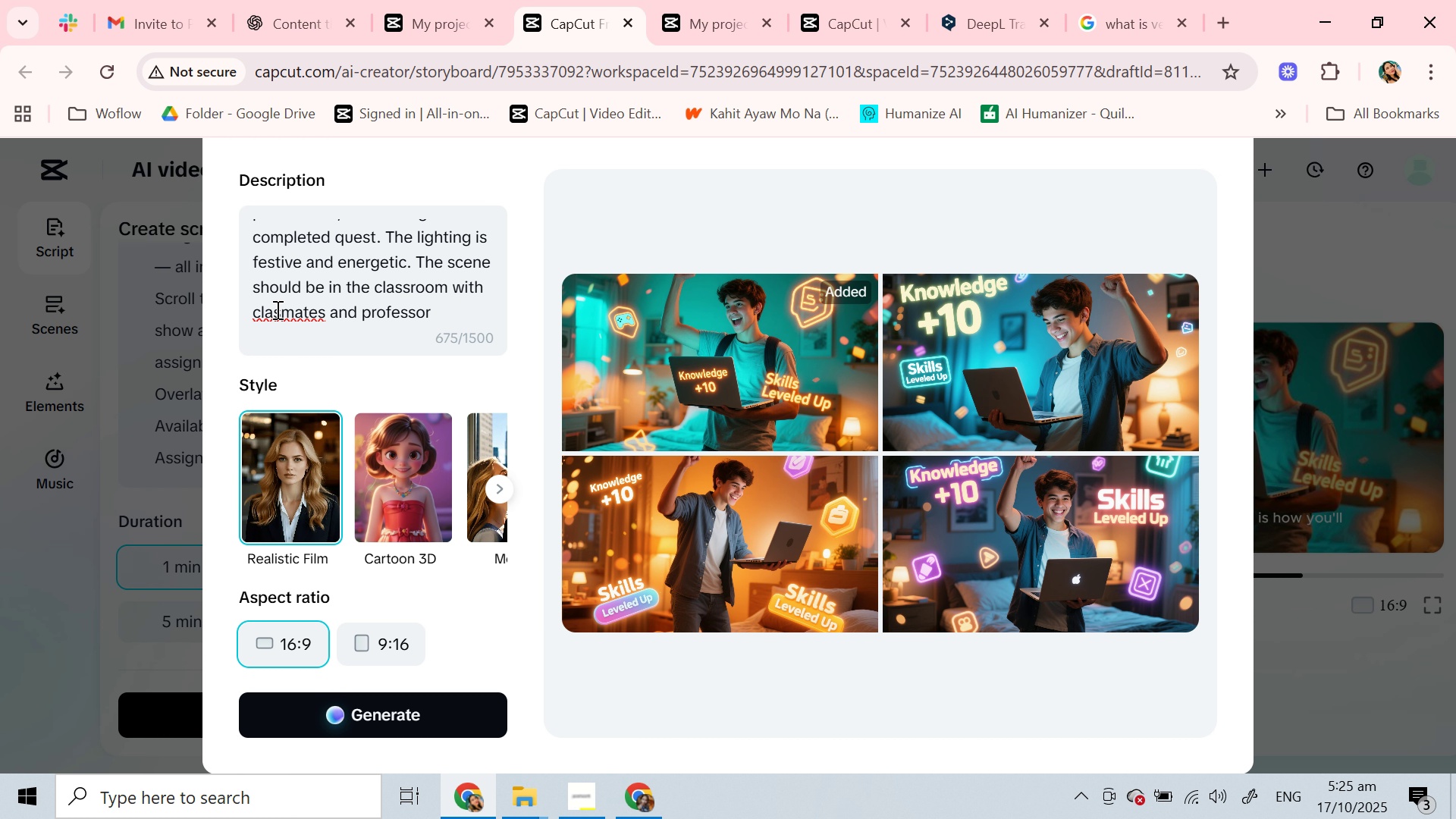 
key(S)
 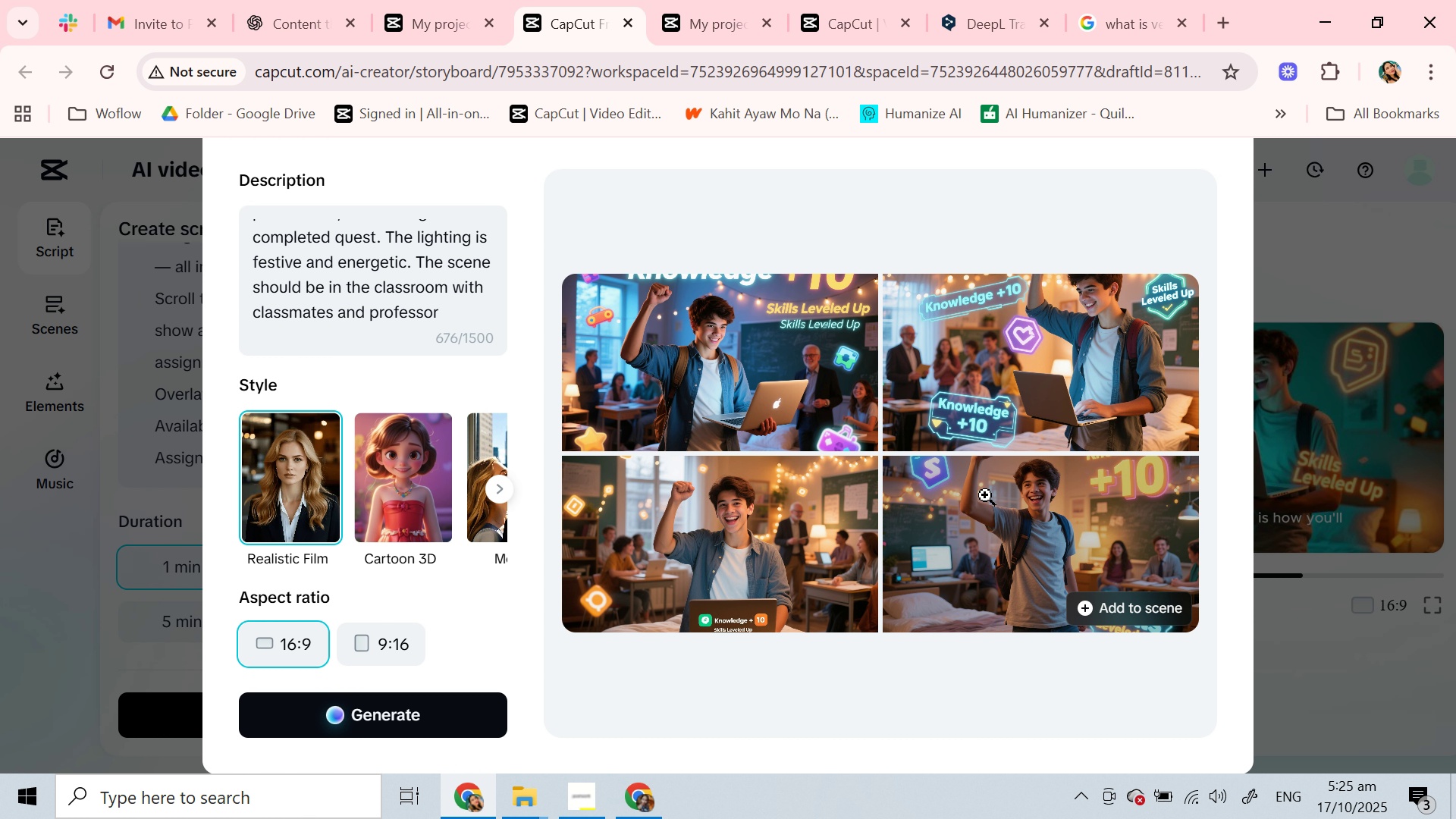 
wait(31.48)
 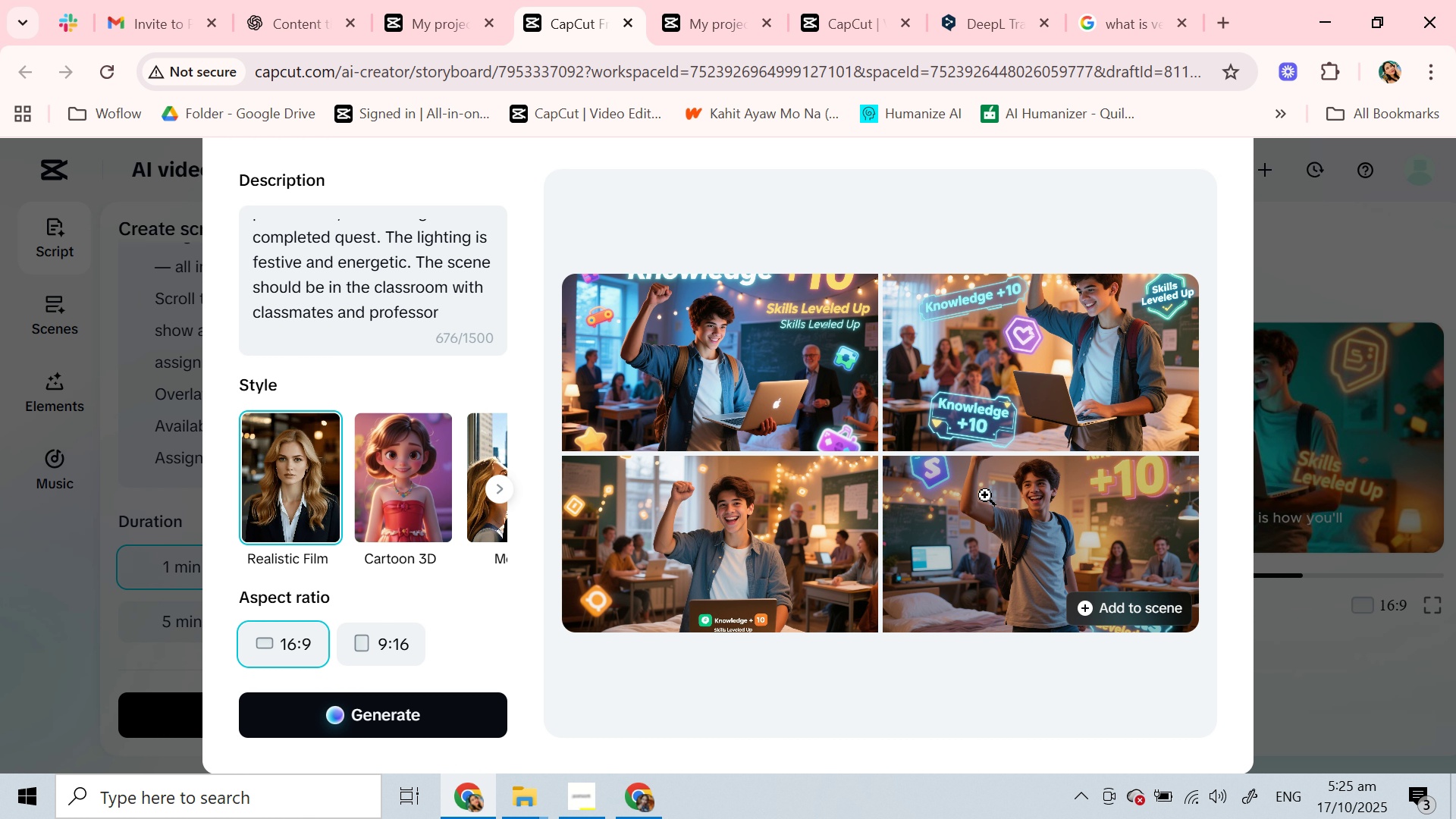 
scroll: coordinate [407, 283], scroll_direction: up, amount: 3.0
 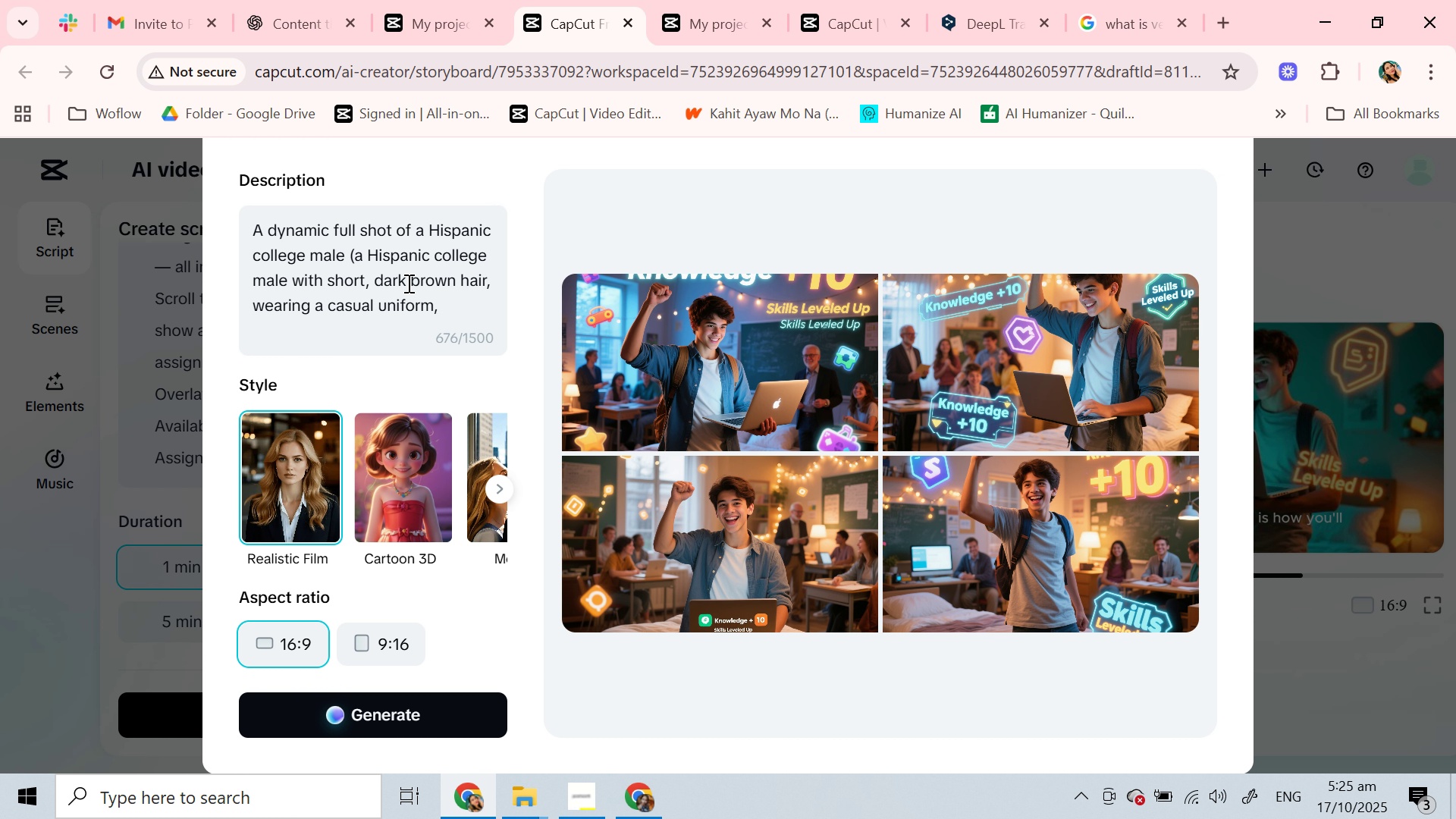 
scroll: coordinate [407, 283], scroll_direction: down, amount: 1.0
 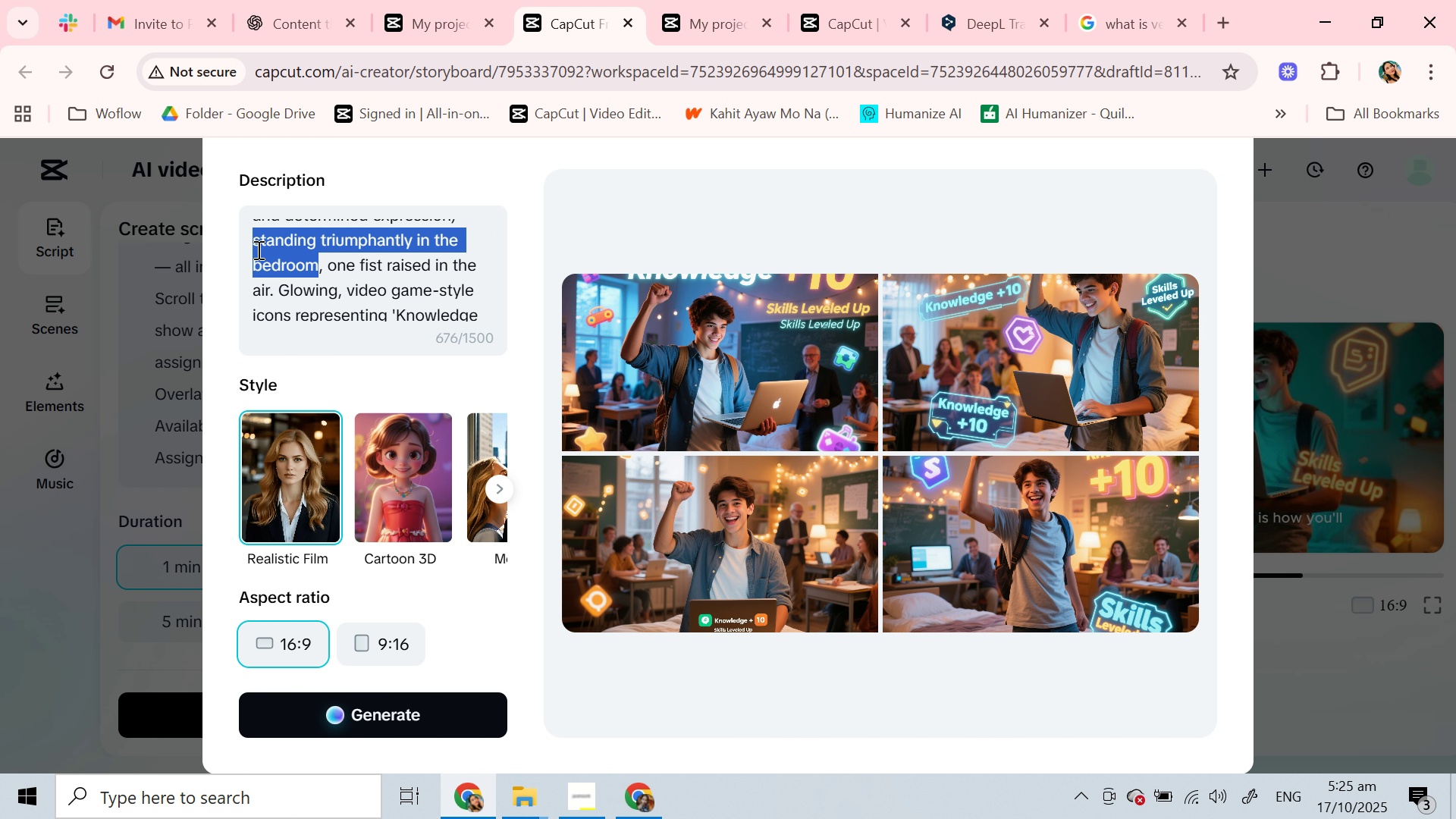 
wait(6.69)
 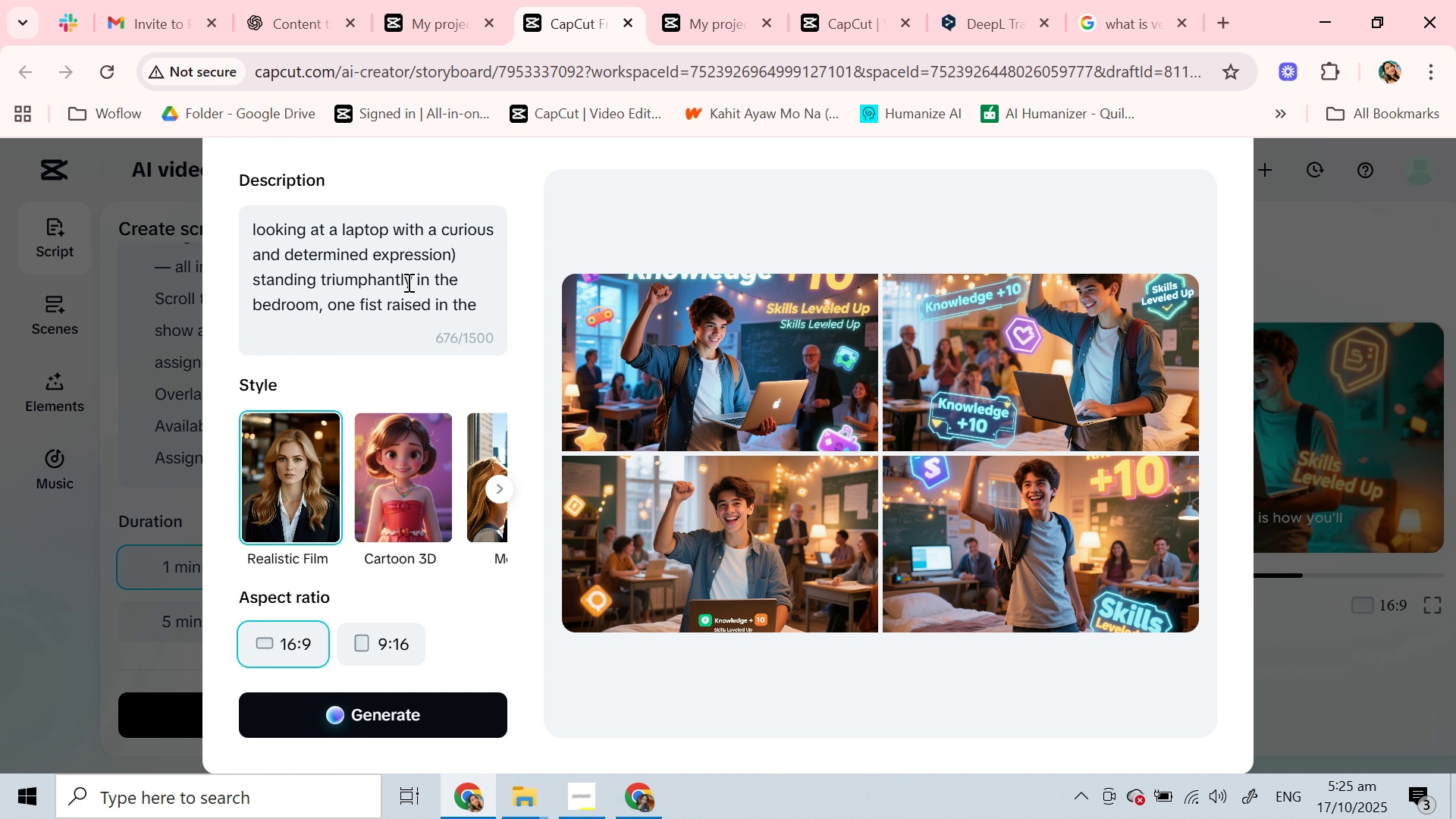 
type(class)
 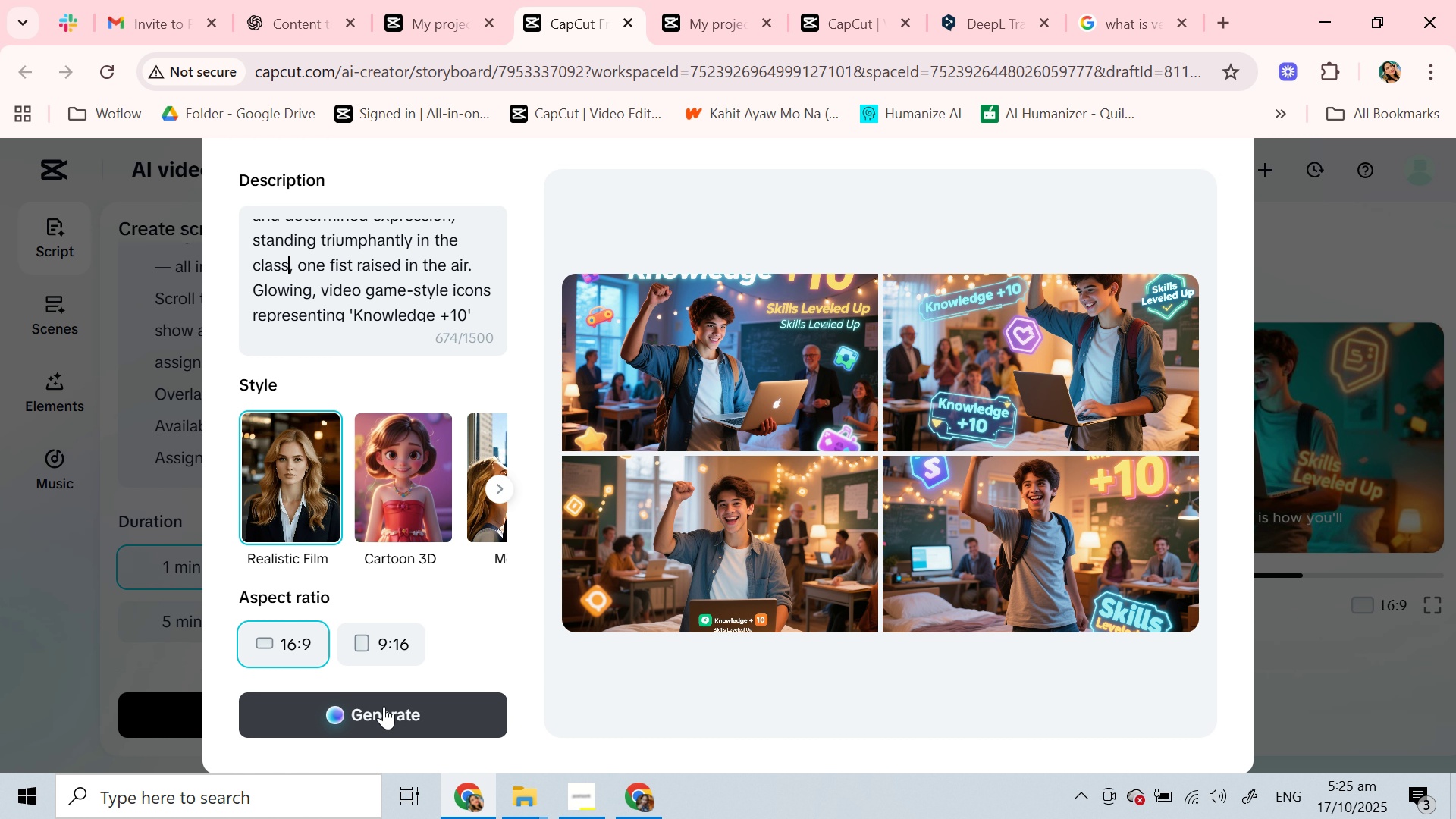 
left_click([384, 706])
 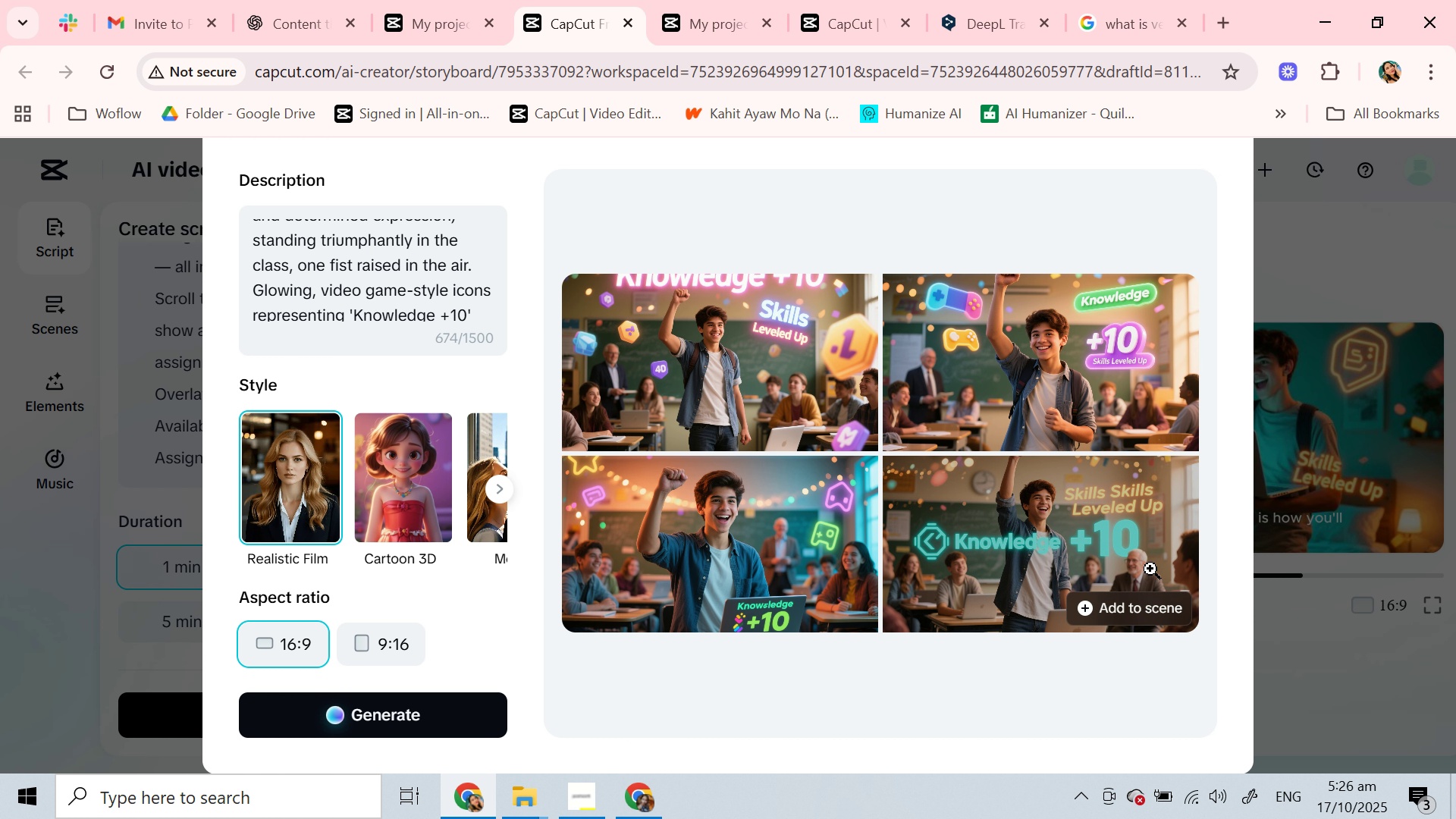 
wait(25.74)
 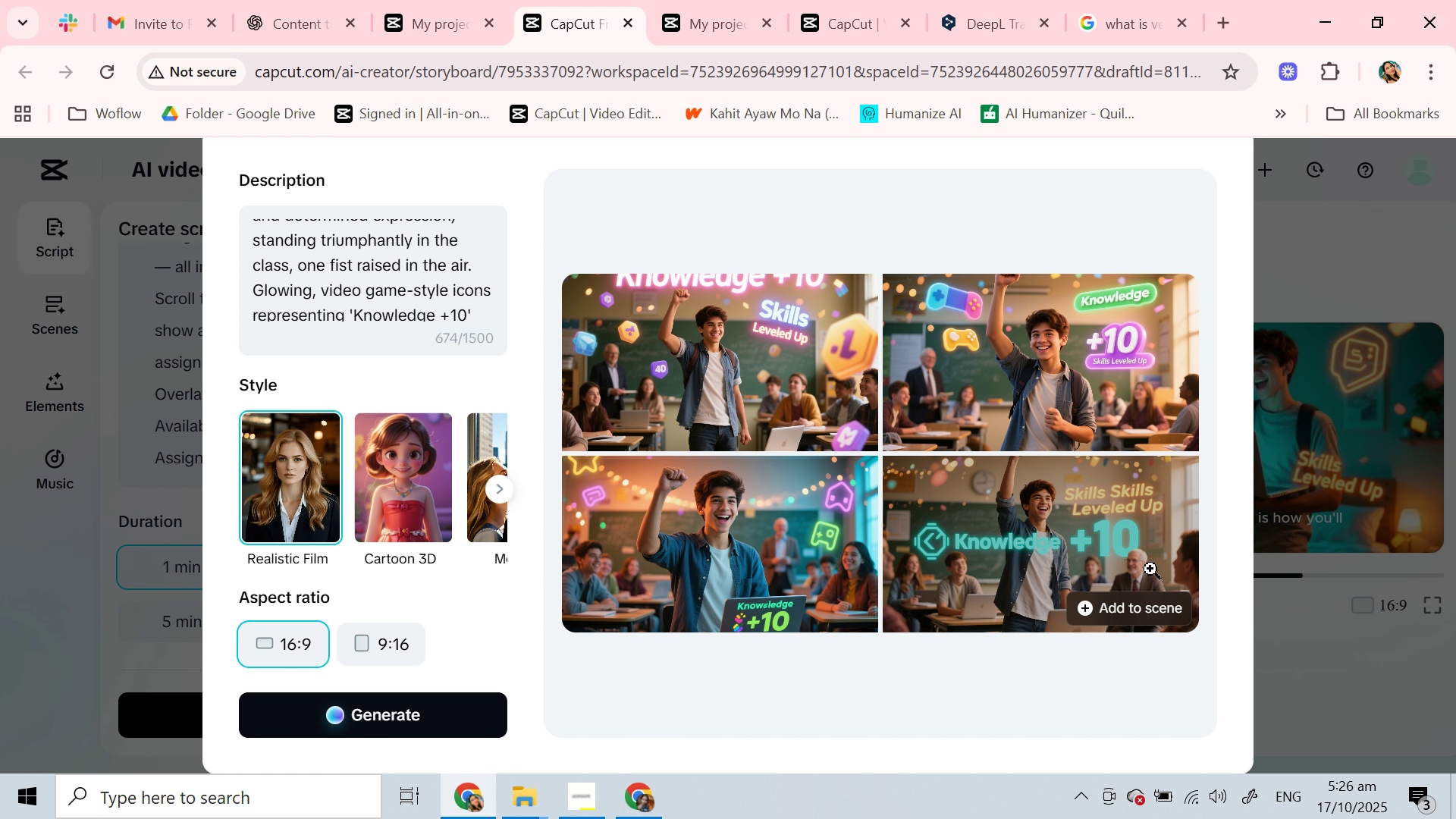 
left_click([1110, 533])
 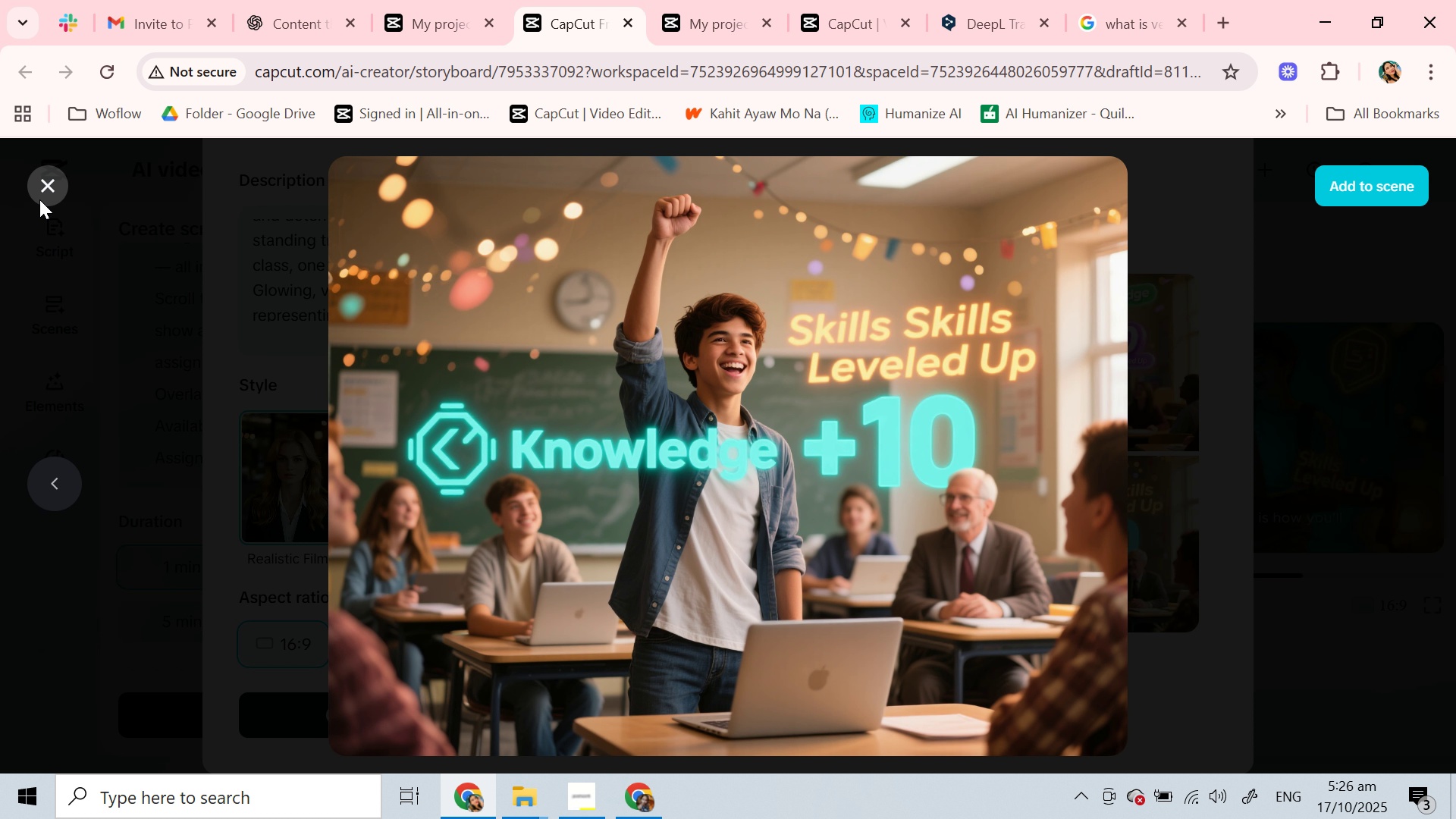 
left_click([39, 196])
 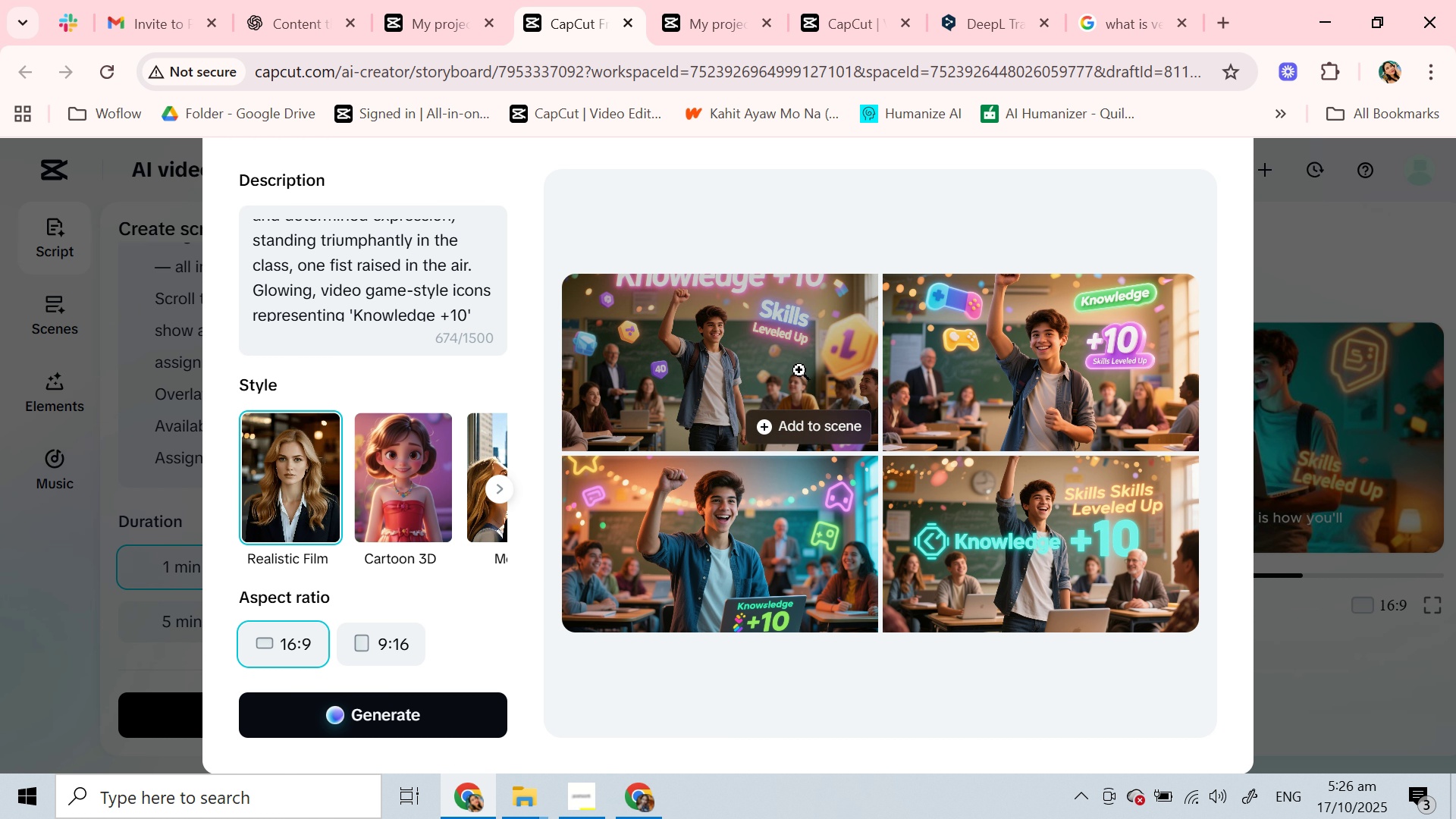 
left_click([799, 370])
 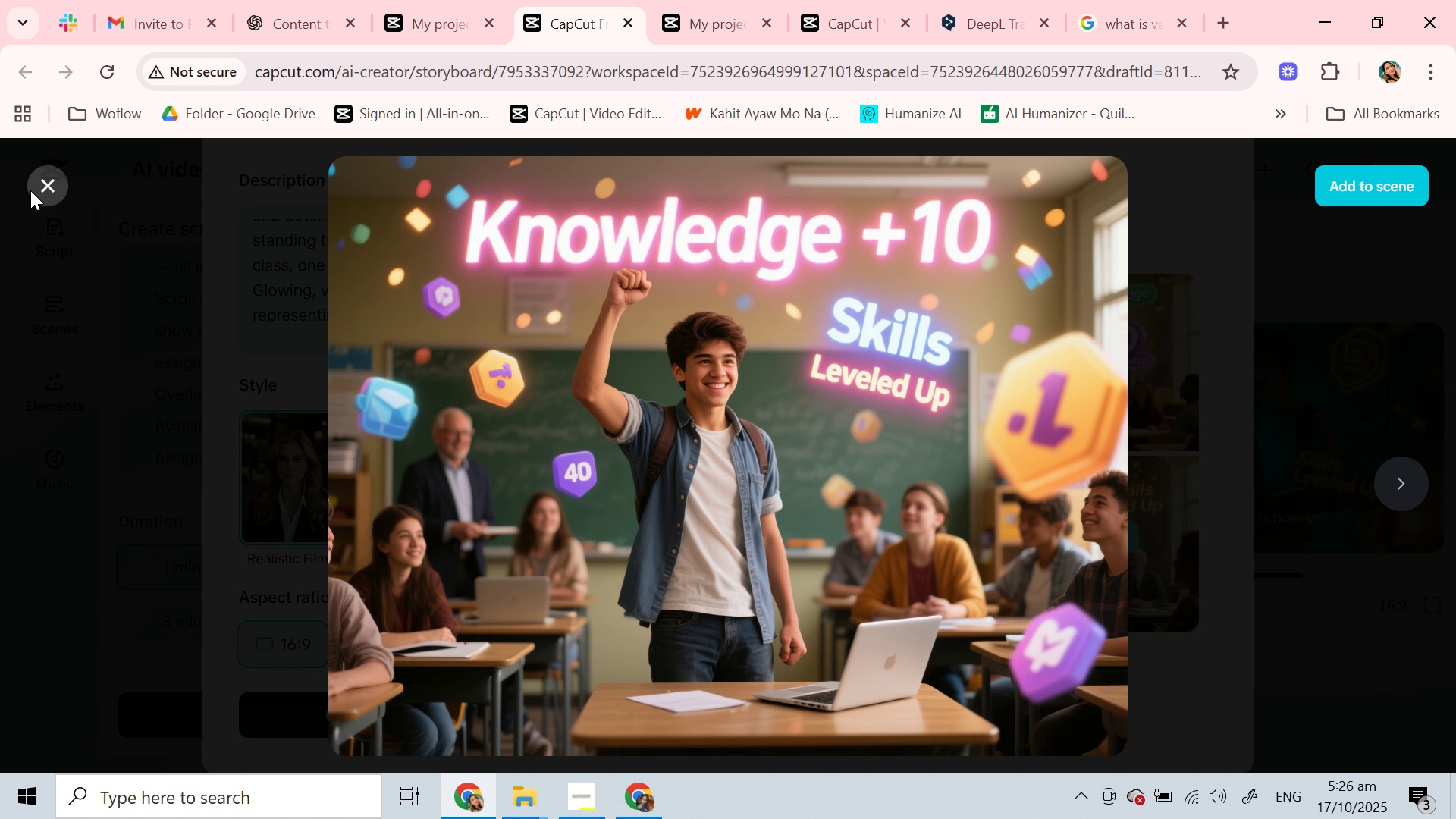 
left_click([41, 192])
 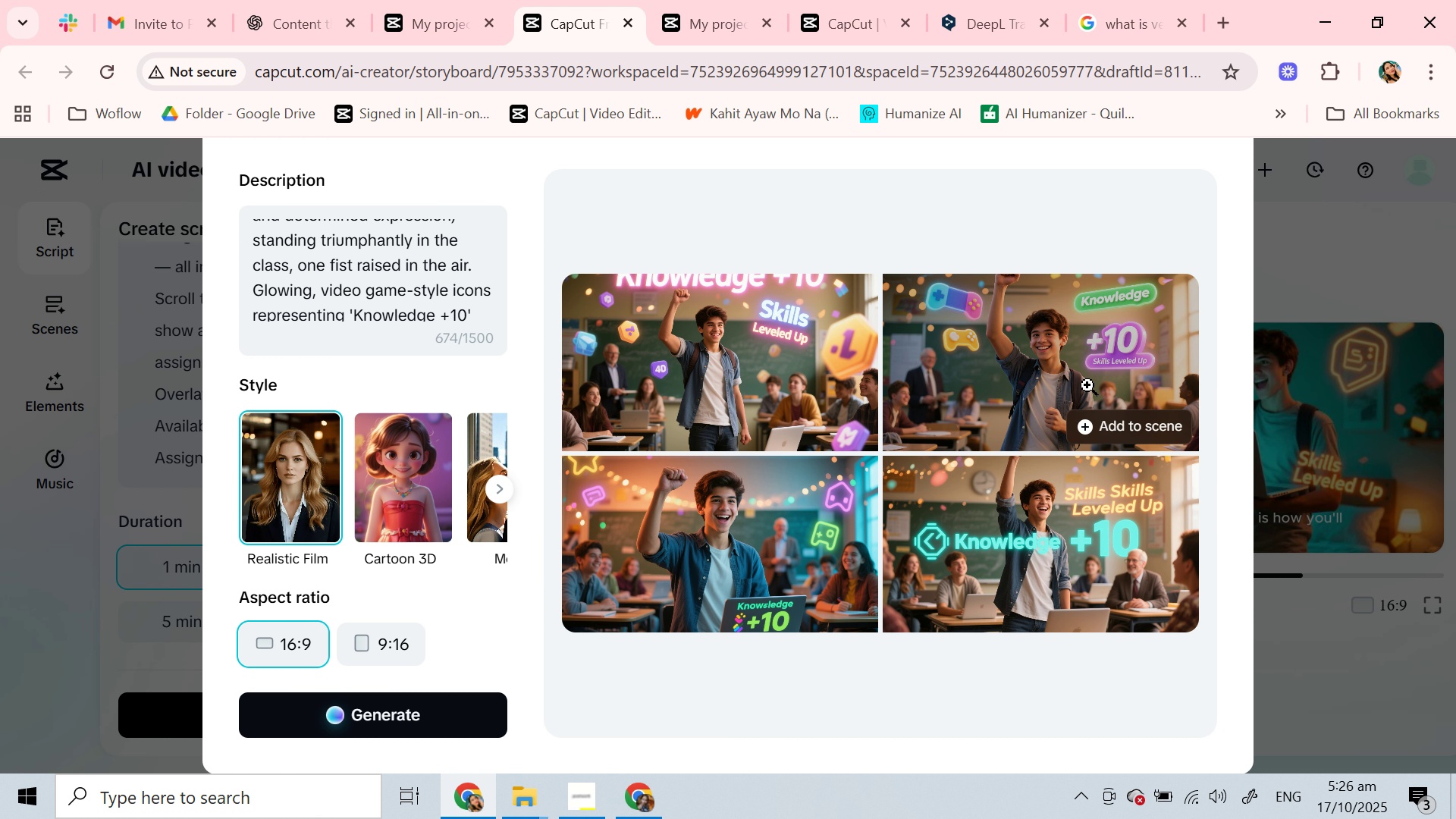 
left_click([1087, 385])
 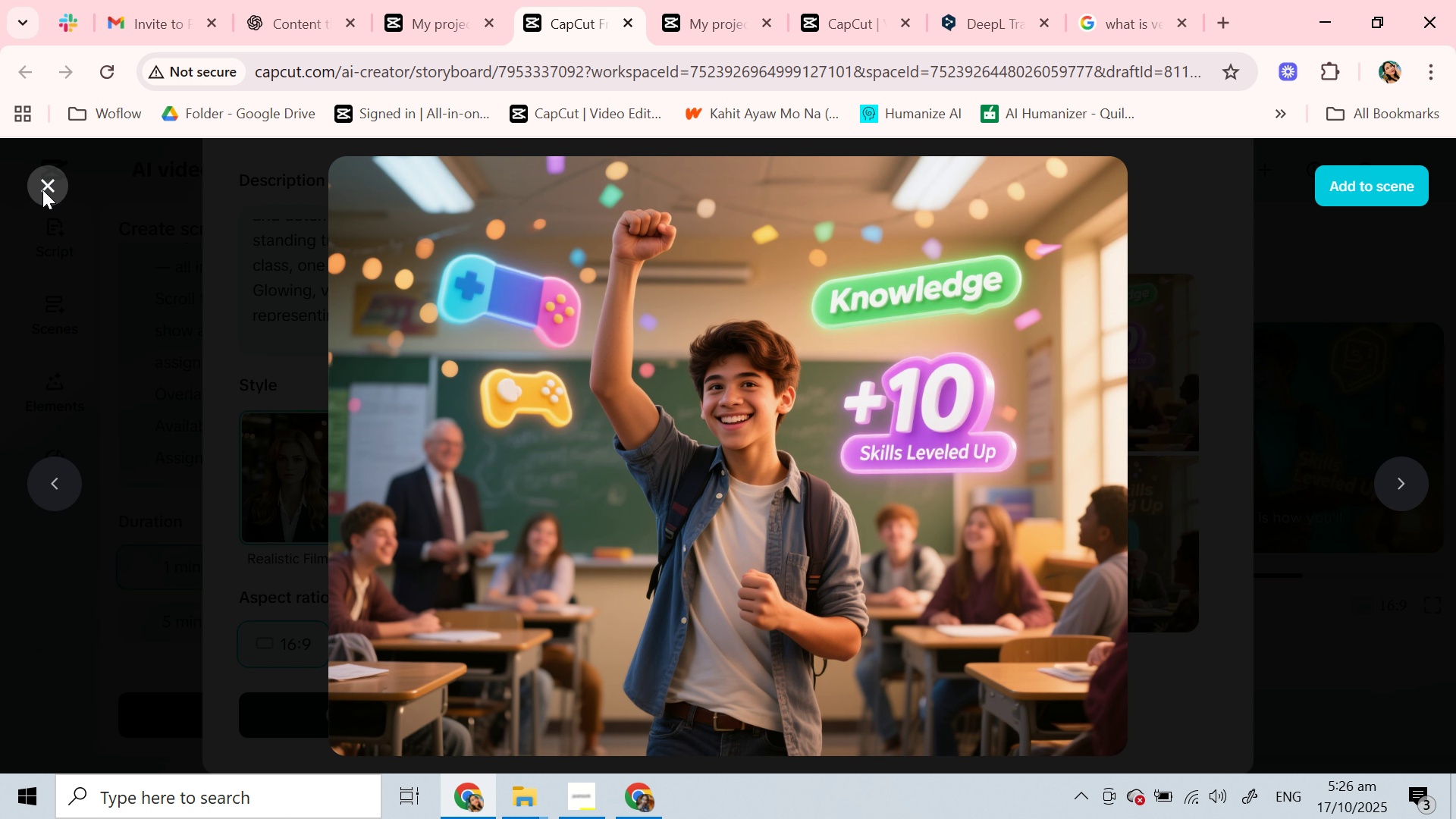 
left_click([47, 190])
 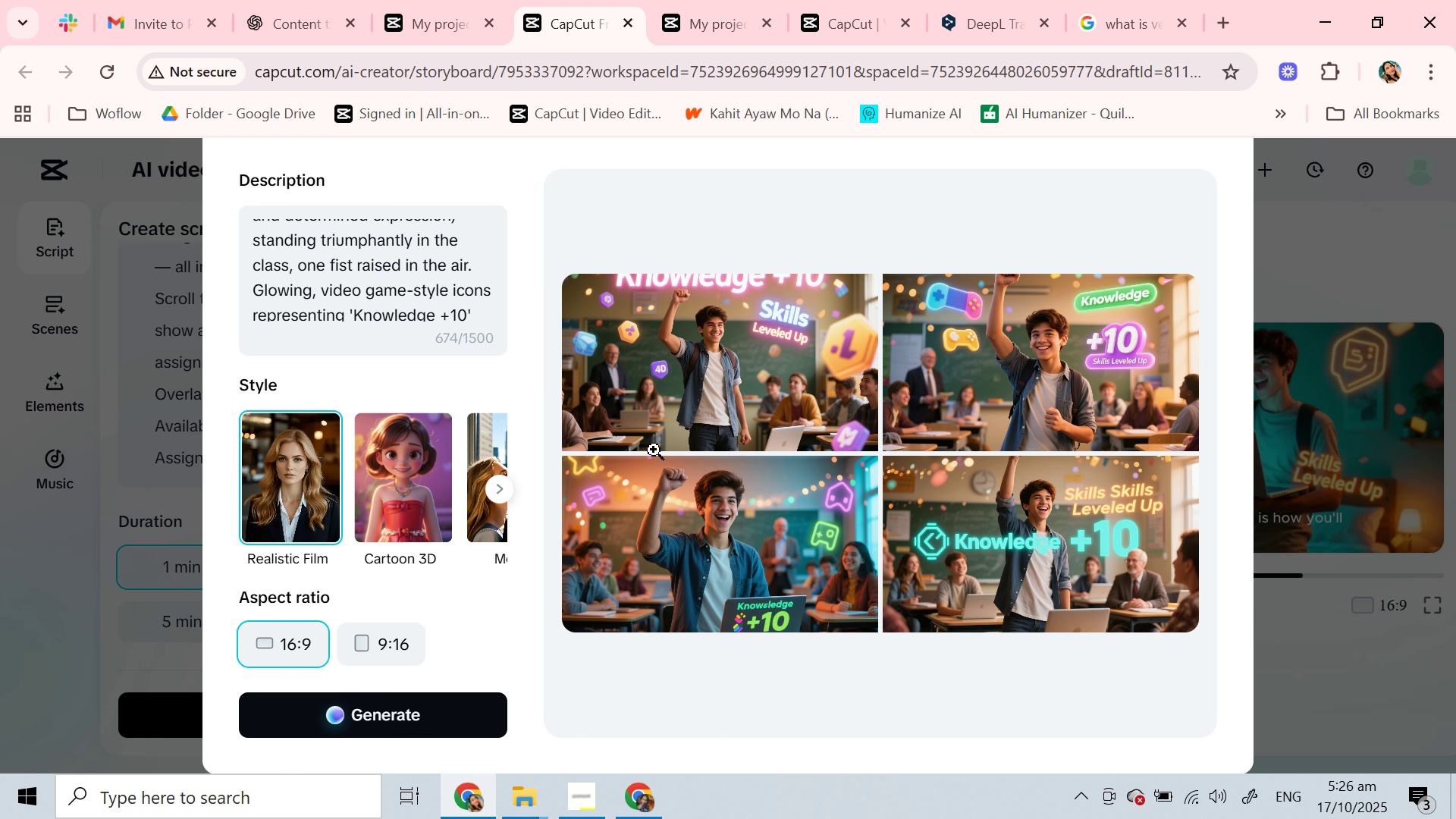 
mouse_move([662, 510])
 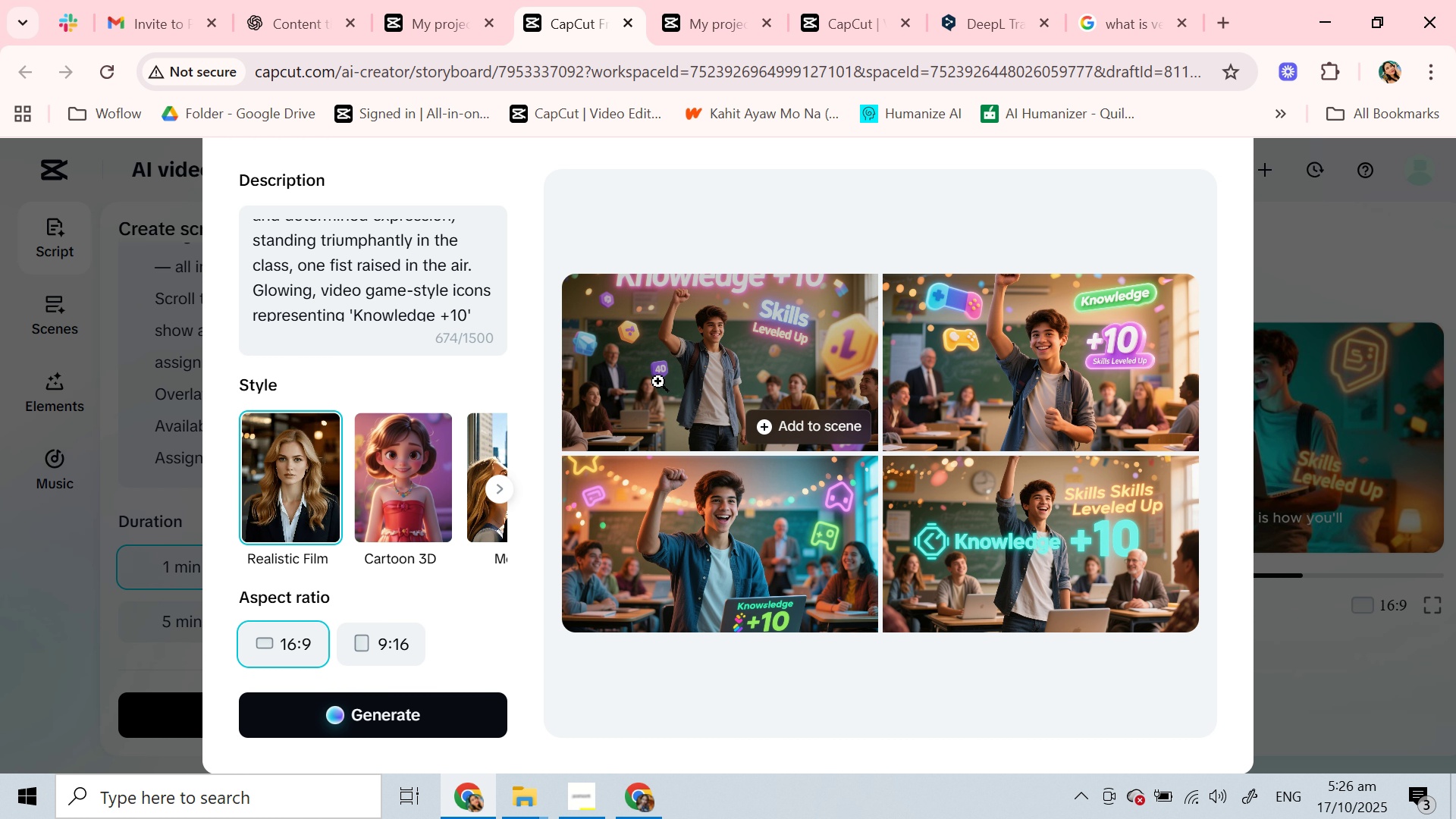 
scroll: coordinate [390, 269], scroll_direction: down, amount: 1.0
 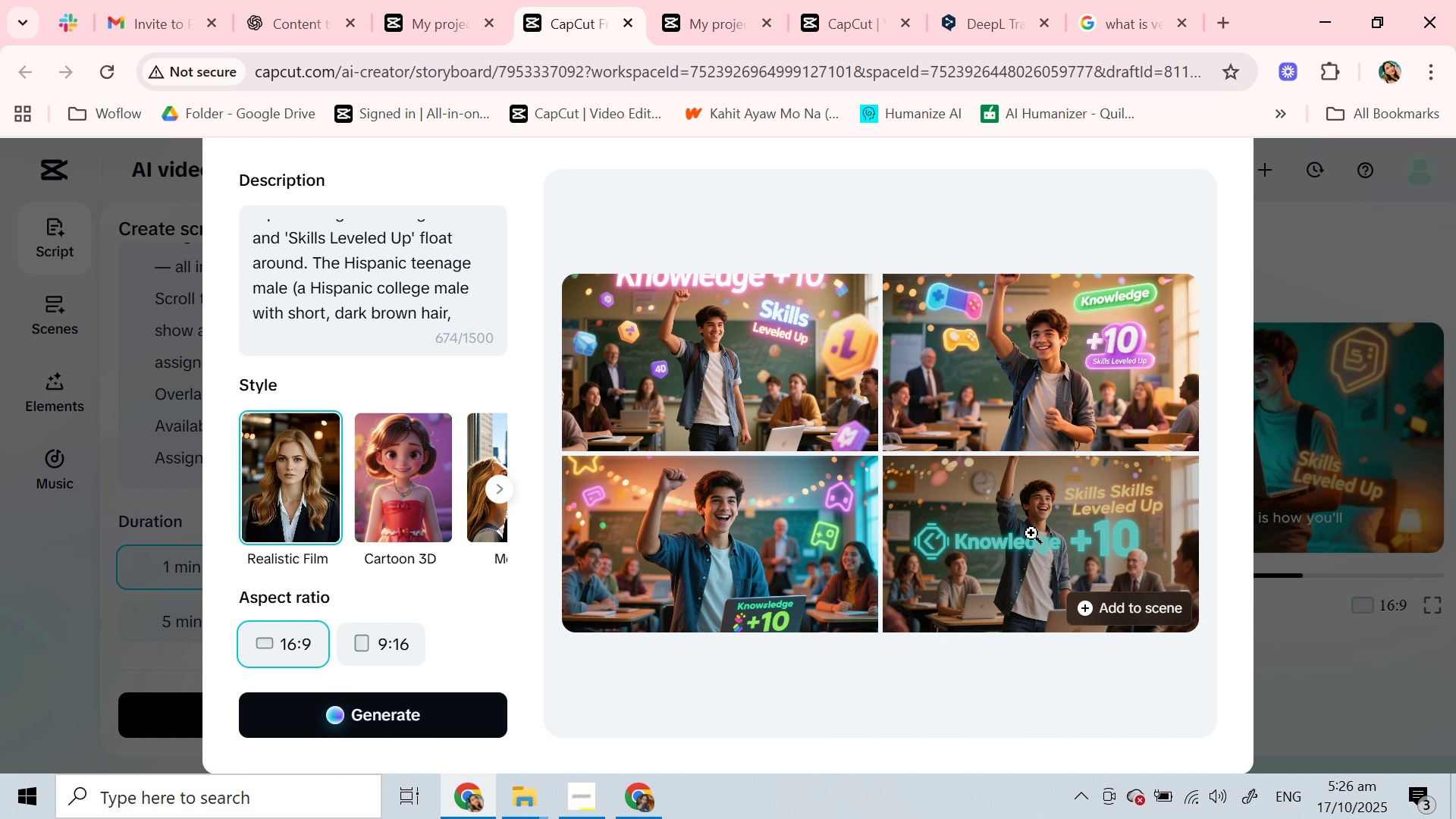 
wait(15.61)
 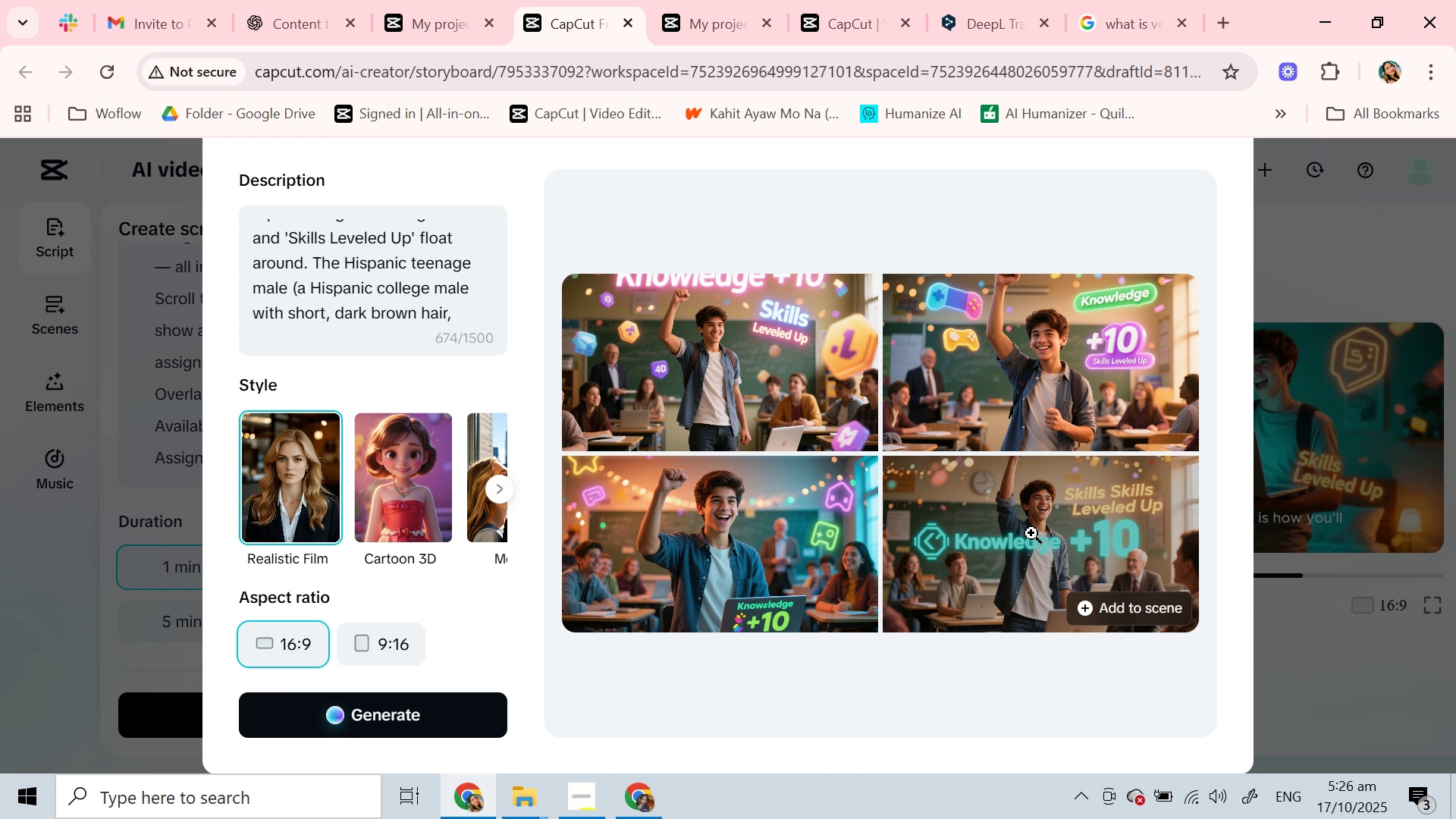 
left_click([1031, 533])
 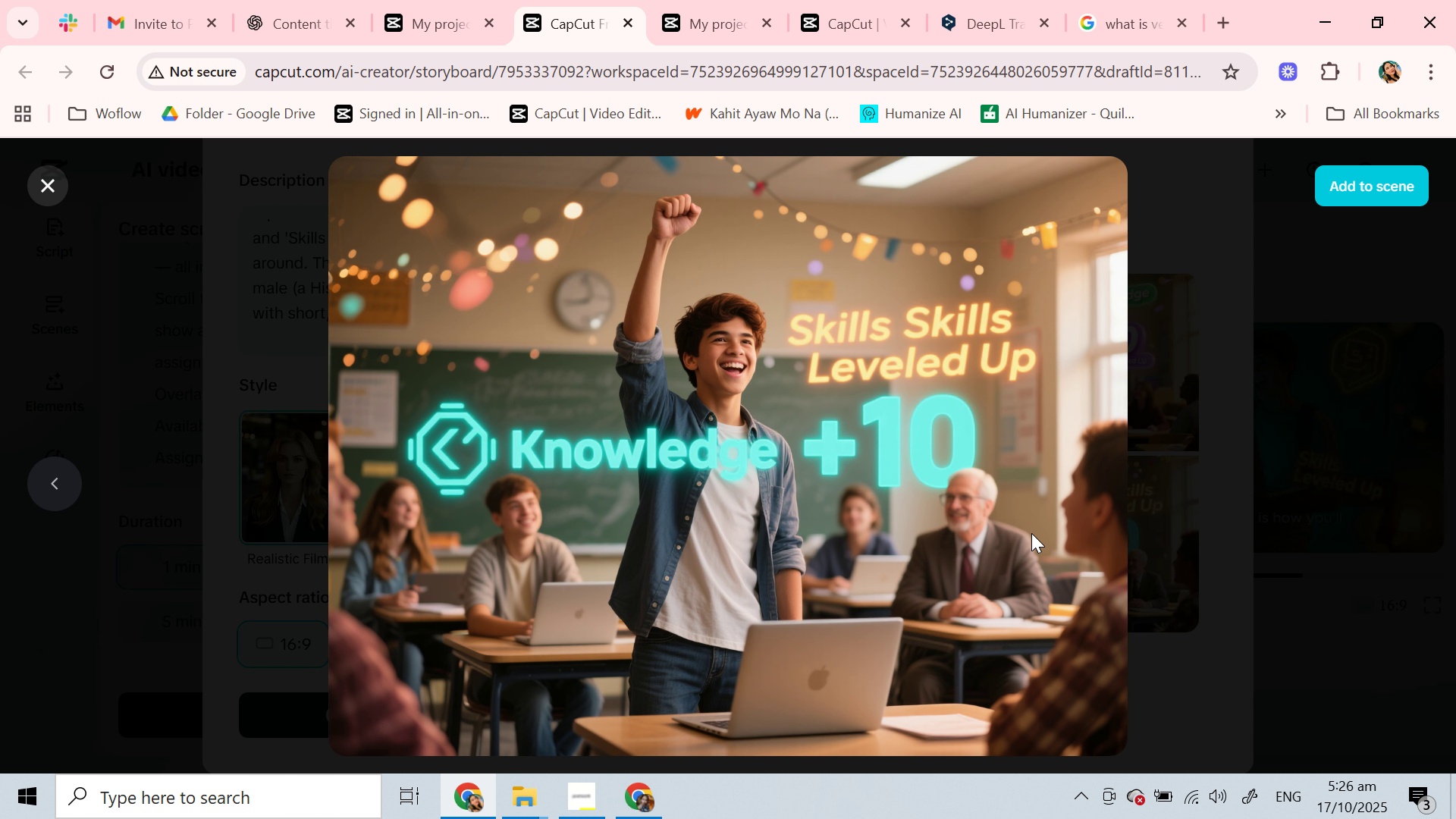 
wait(9.86)
 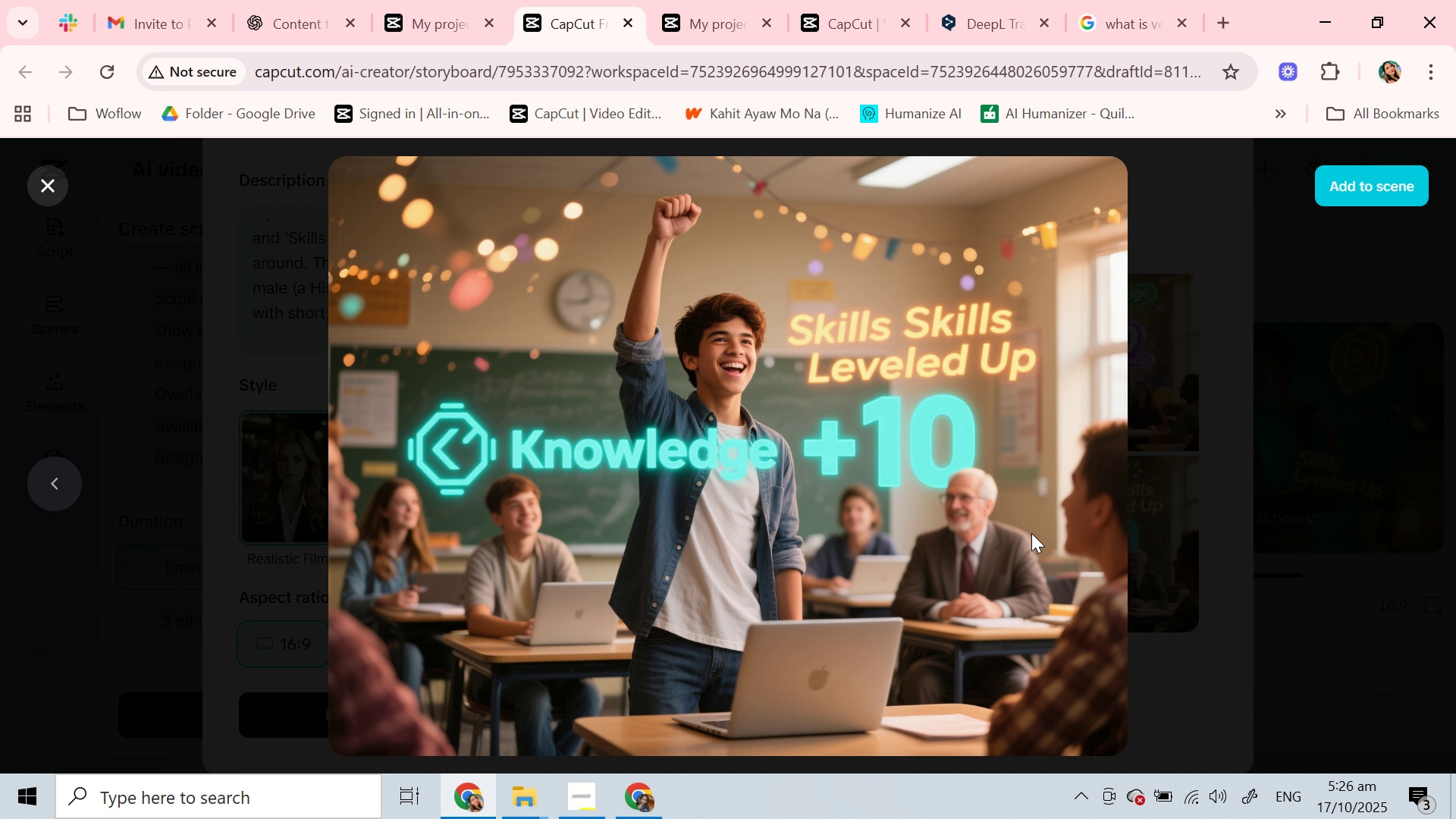 
left_click([51, 174])
 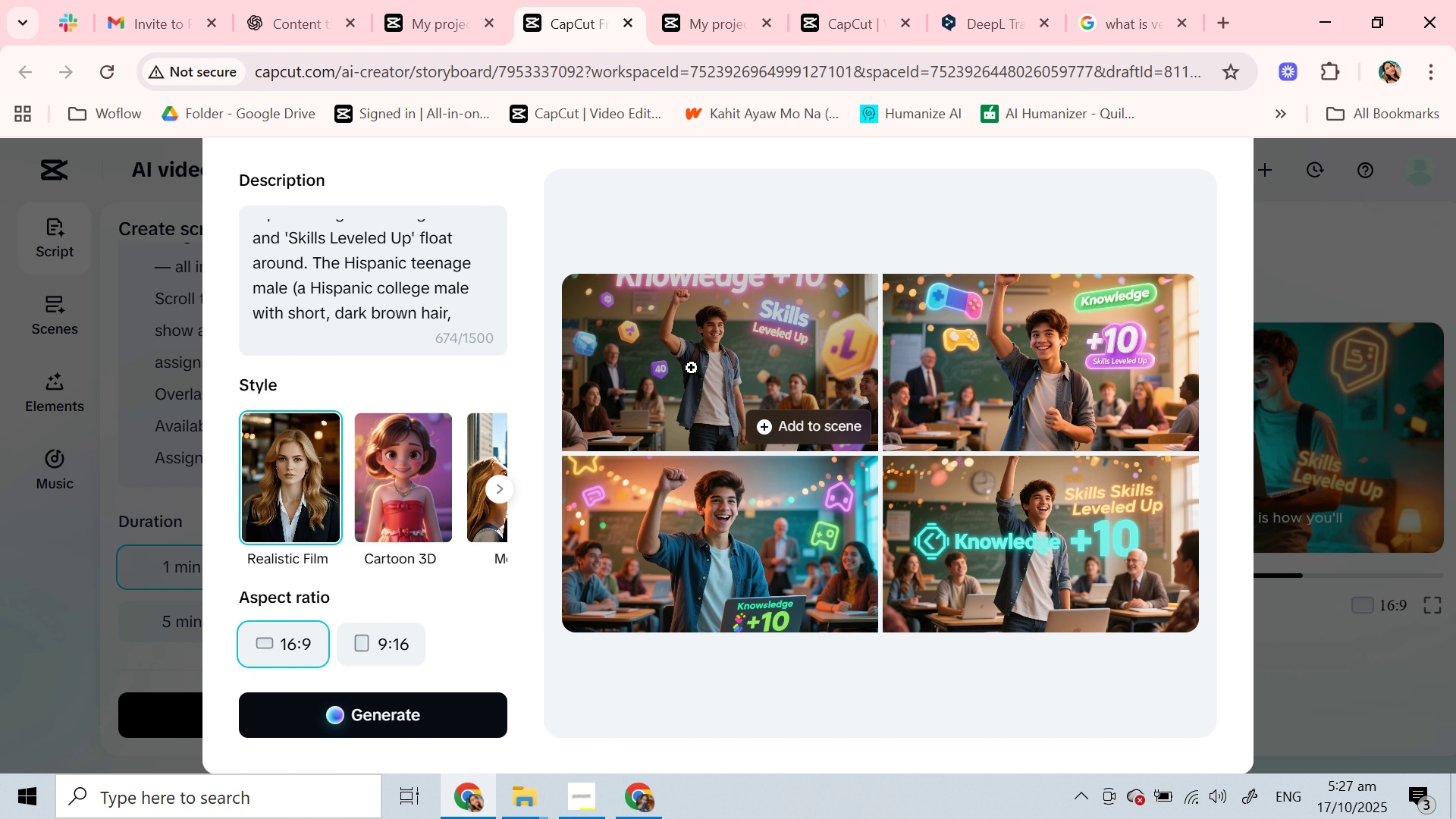 
left_click([692, 368])
 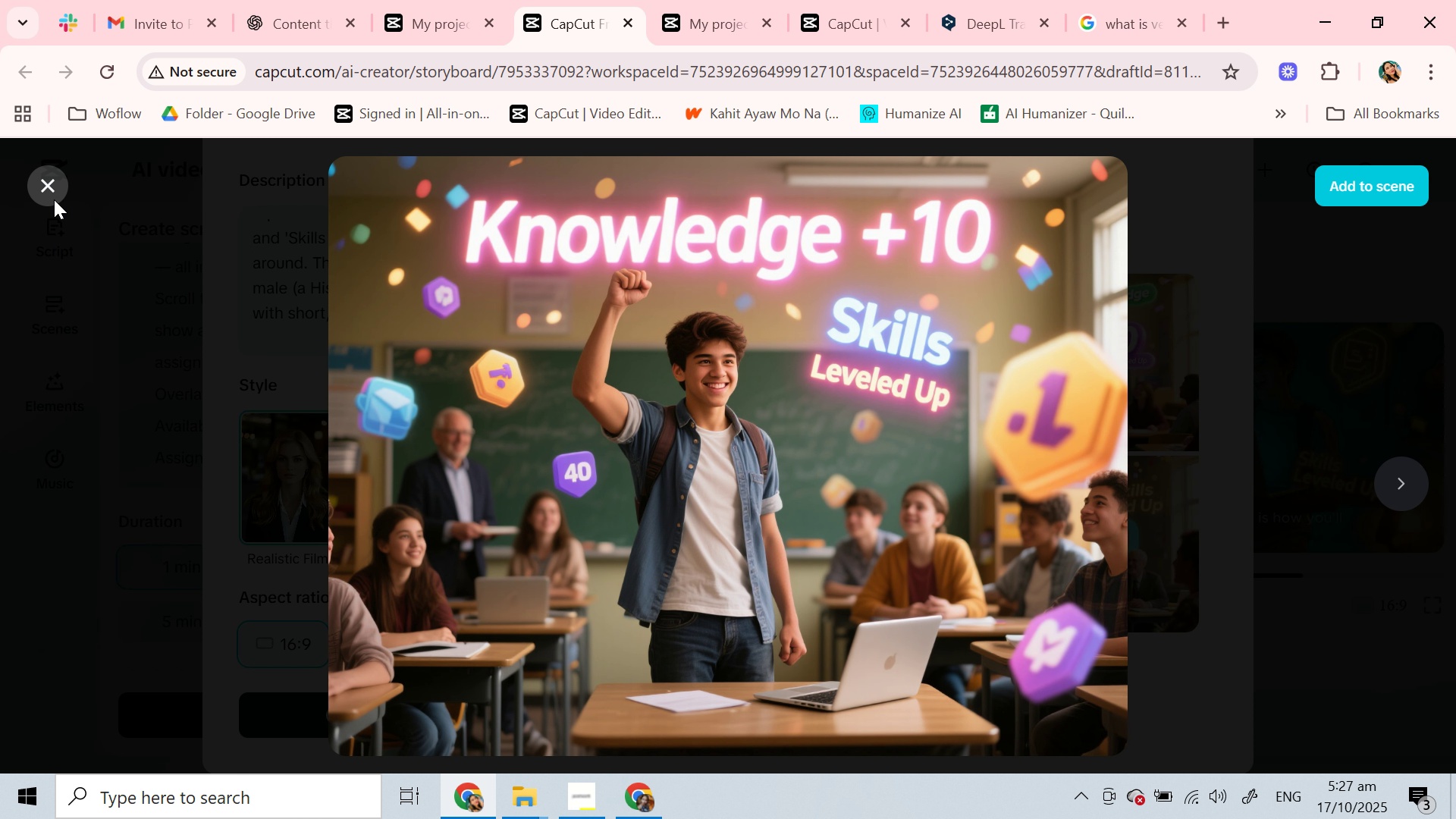 
left_click([1385, 188])
 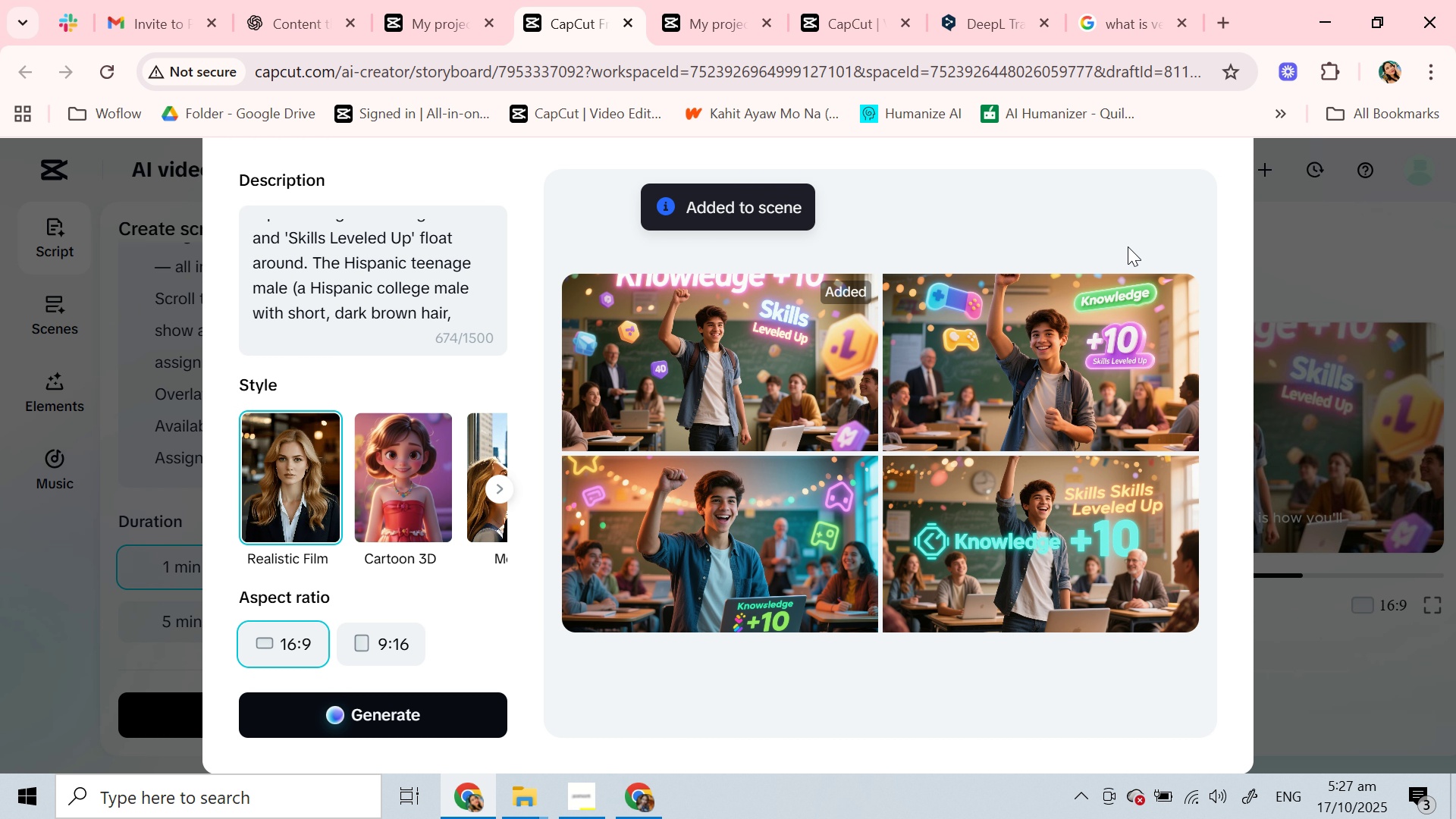 
scroll: coordinate [1112, 310], scroll_direction: up, amount: 4.0
 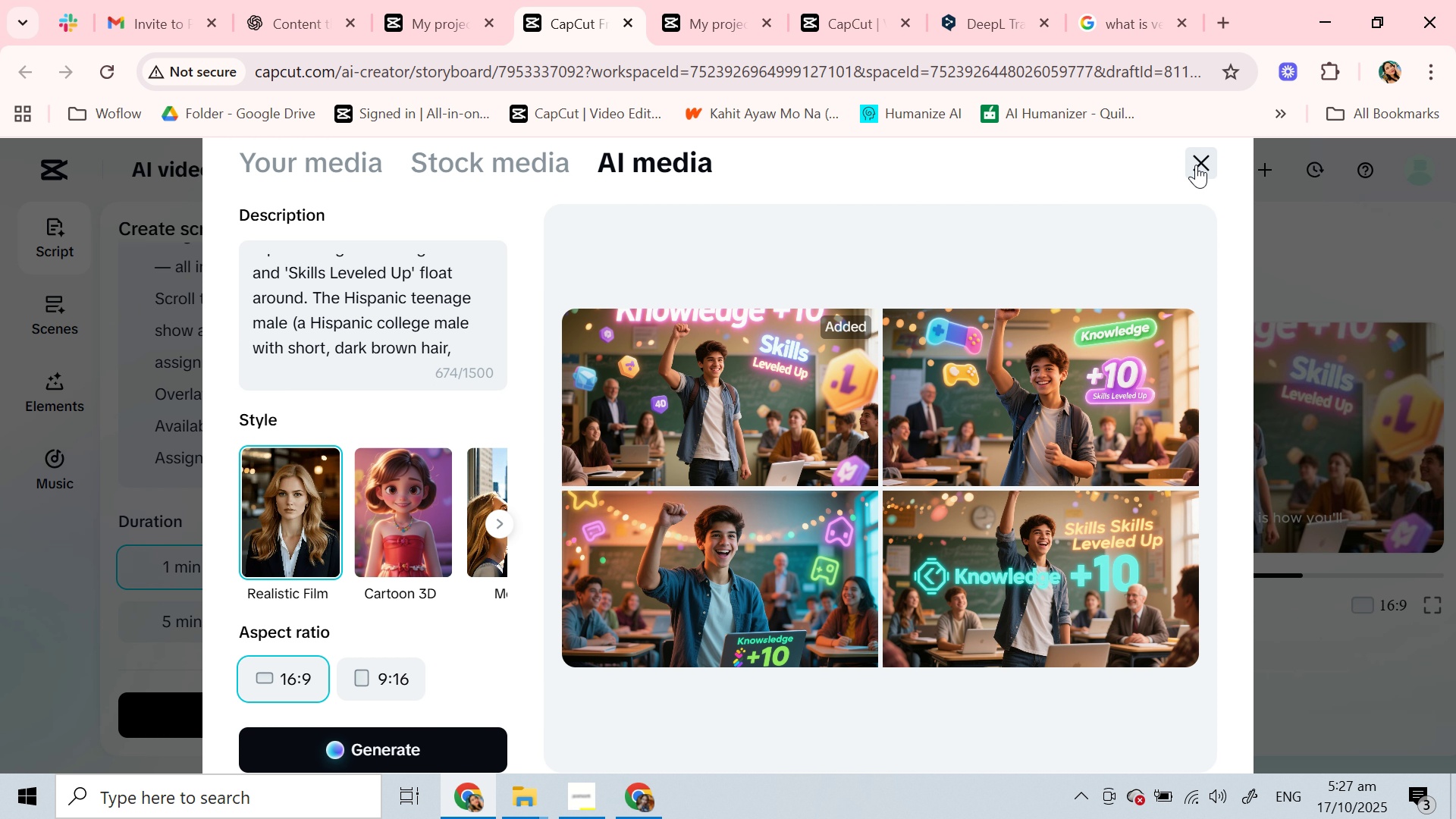 
left_click([1196, 165])
 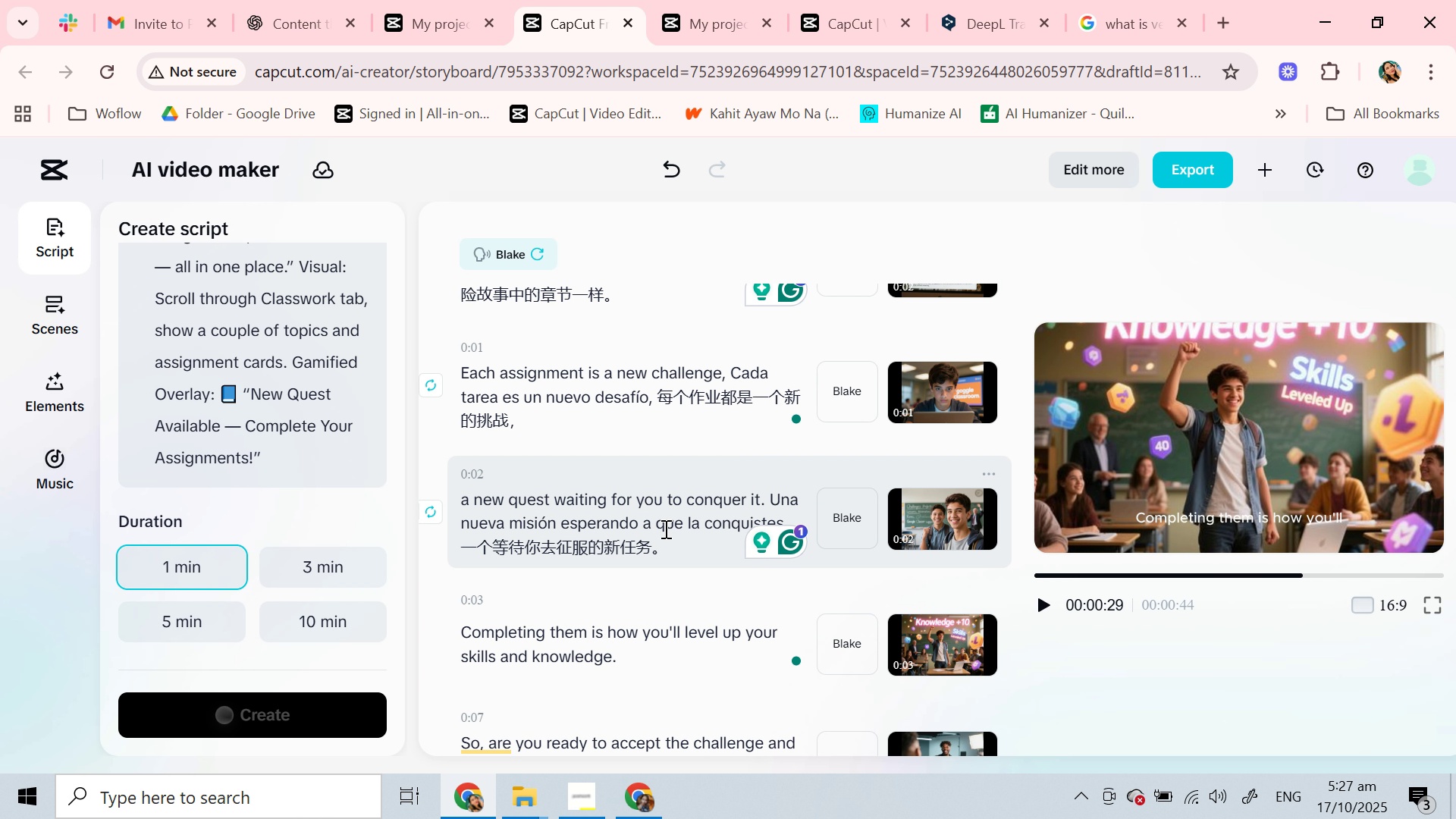 
scroll: coordinate [664, 529], scroll_direction: down, amount: 2.0
 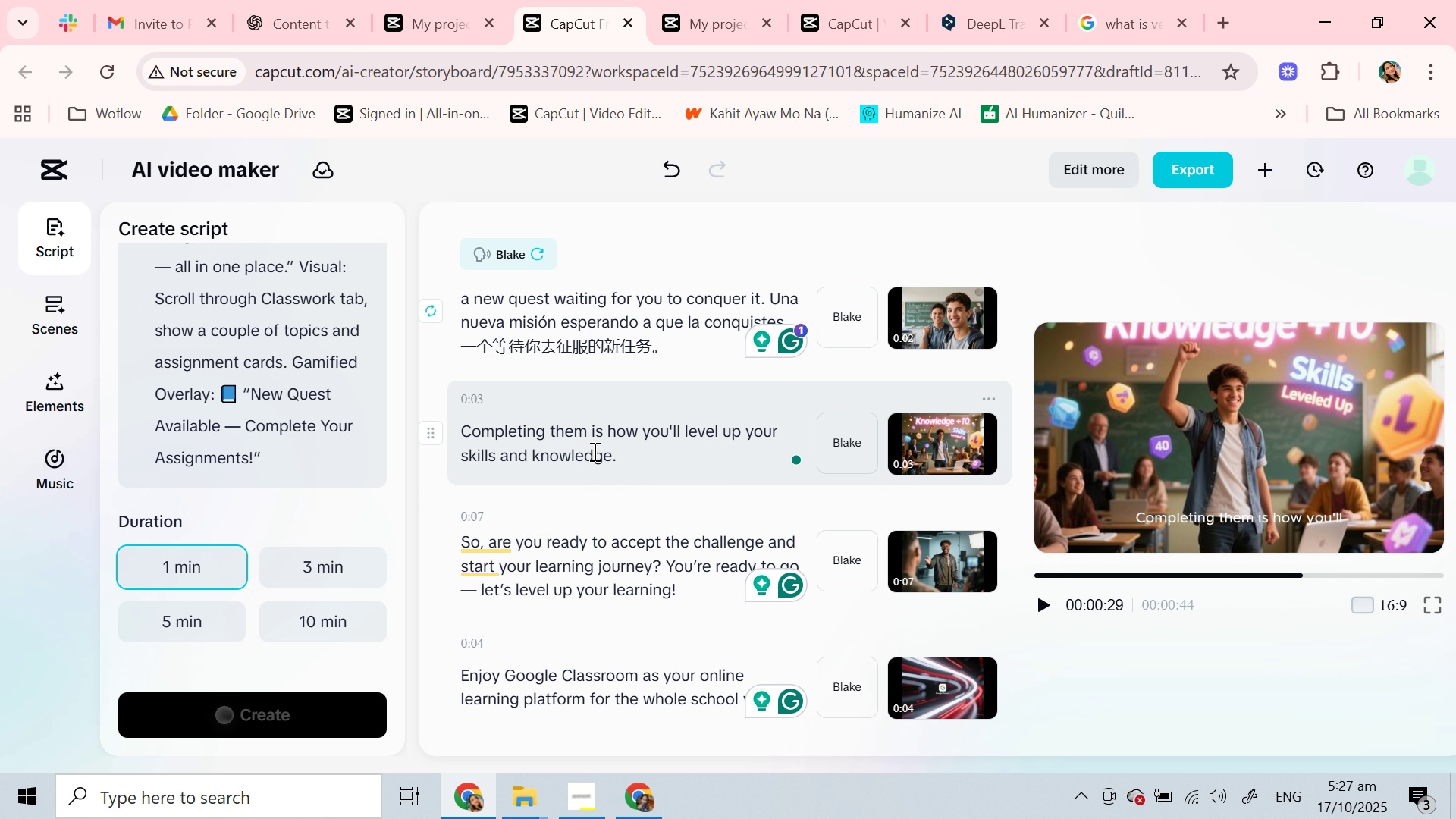 
double_click([593, 451])
 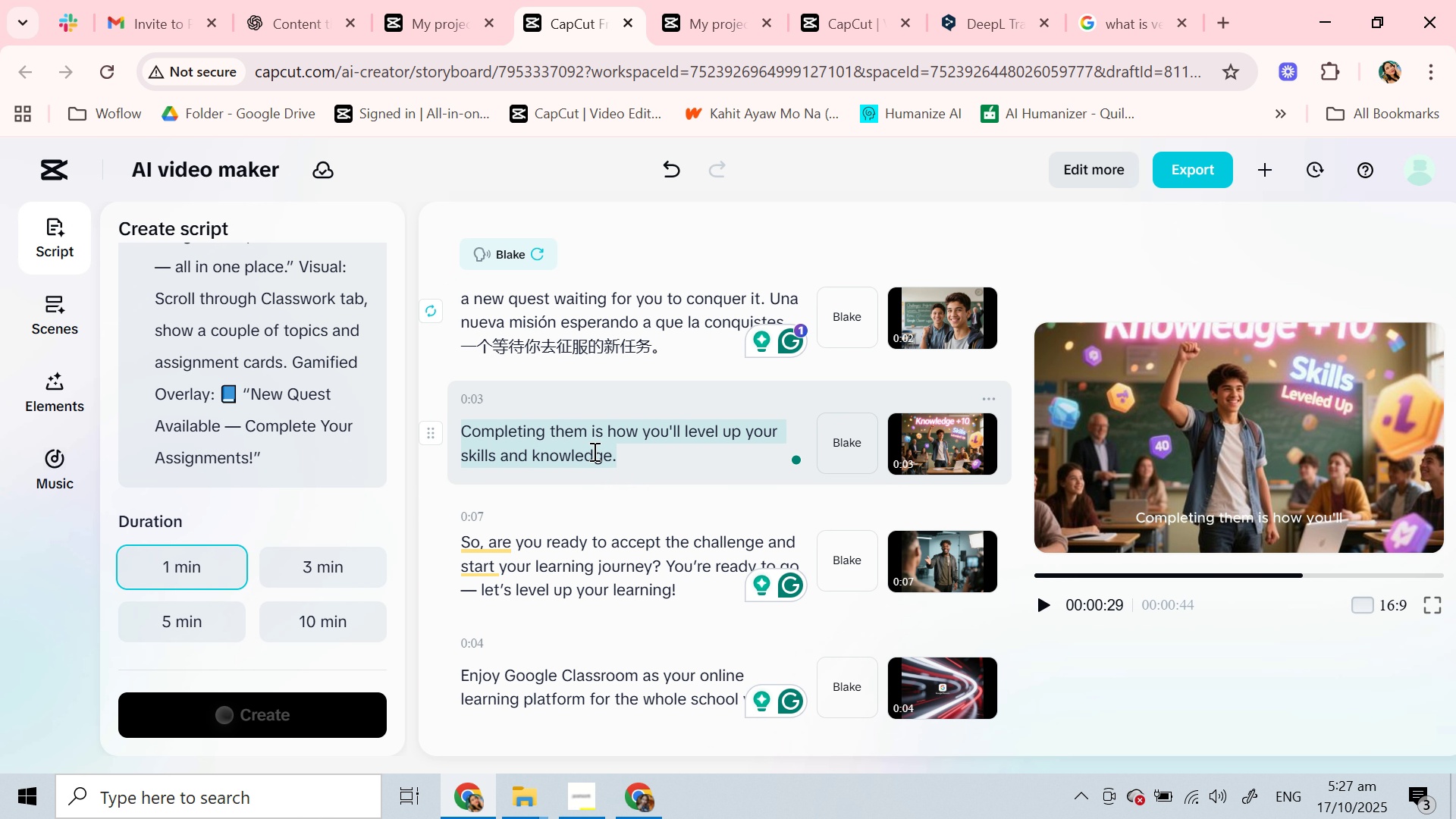 
triple_click([593, 451])
 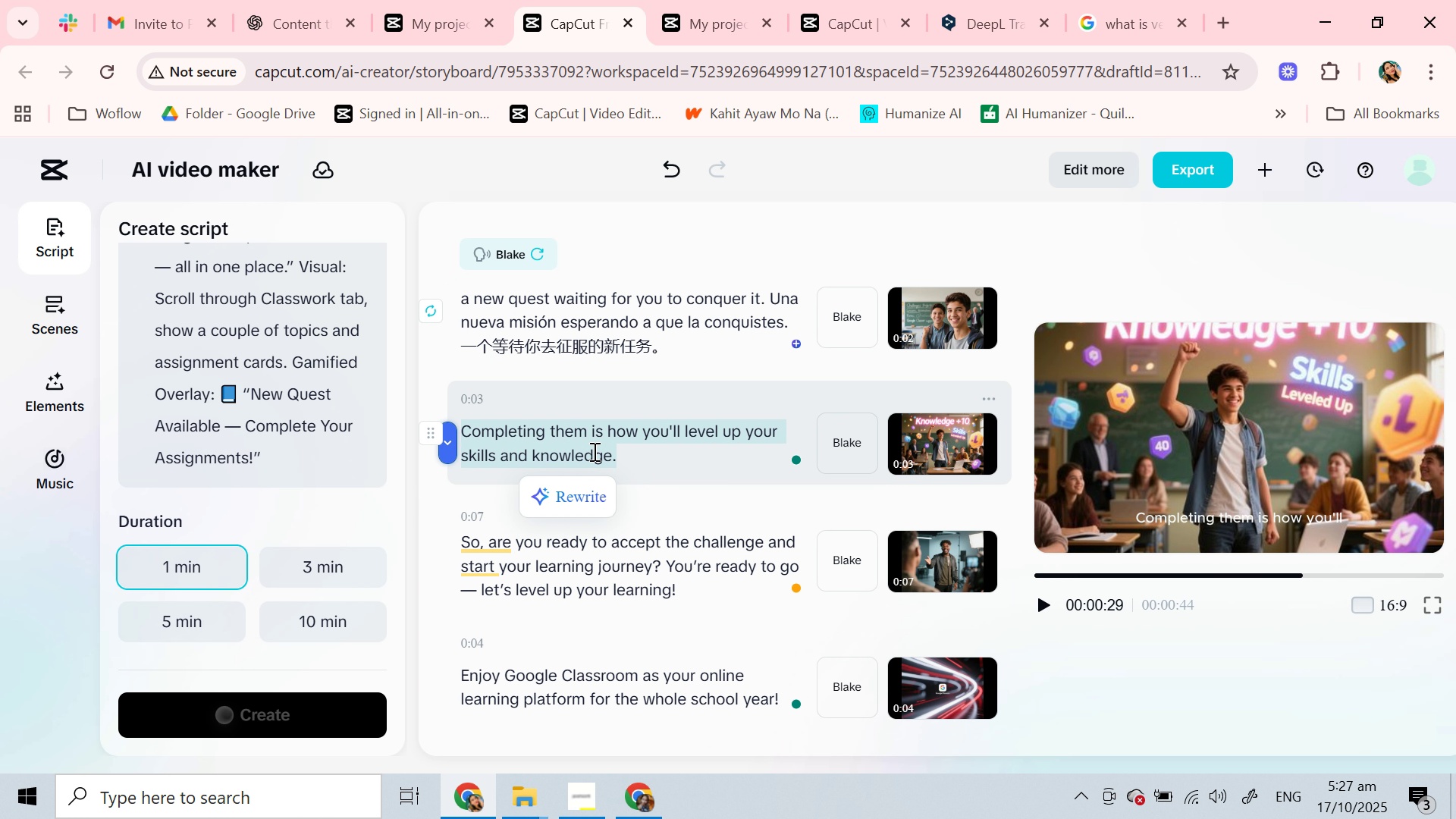 
key(Control+C)
 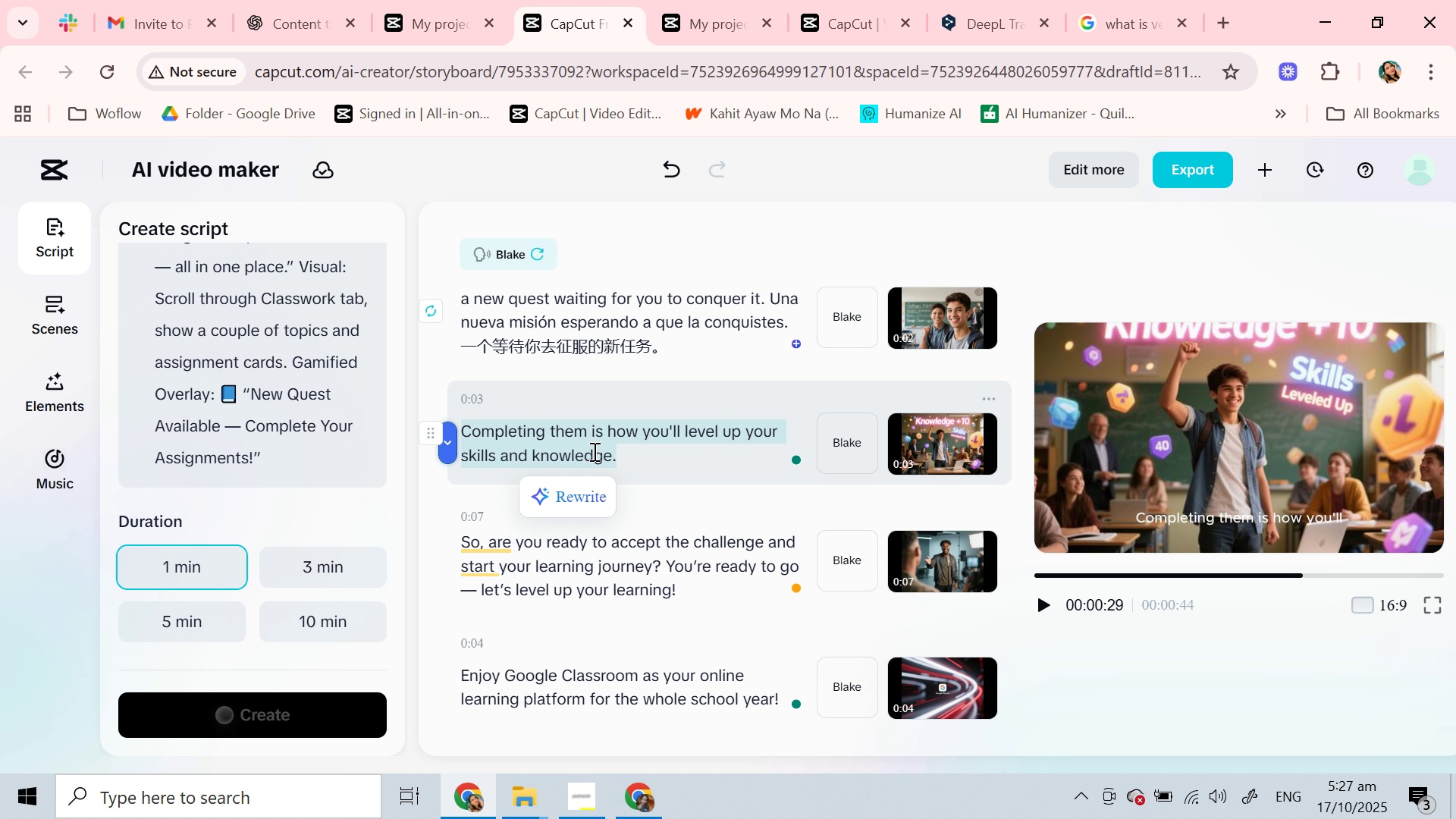 
key(Control+C)
 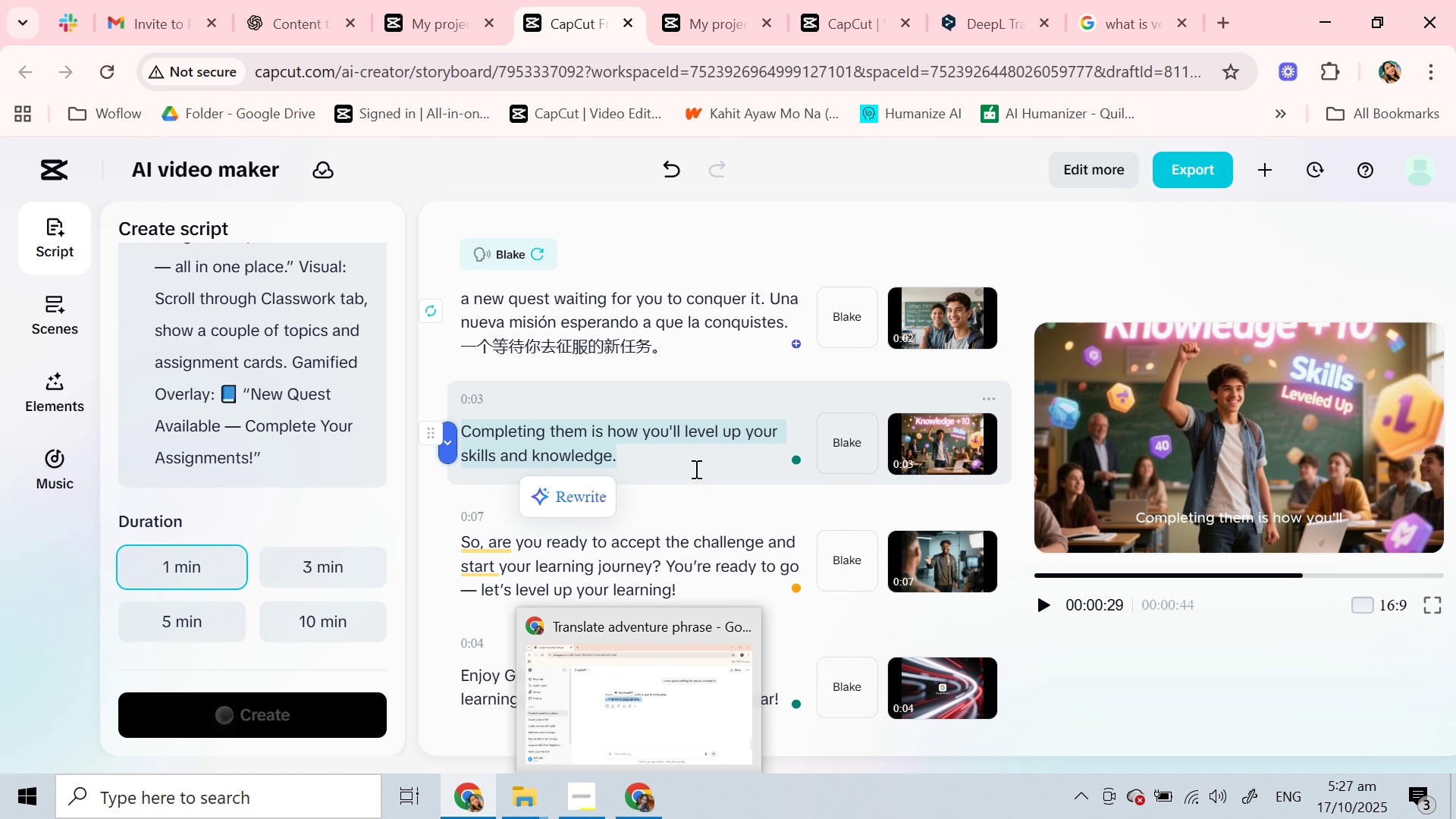 
left_click([695, 469])
 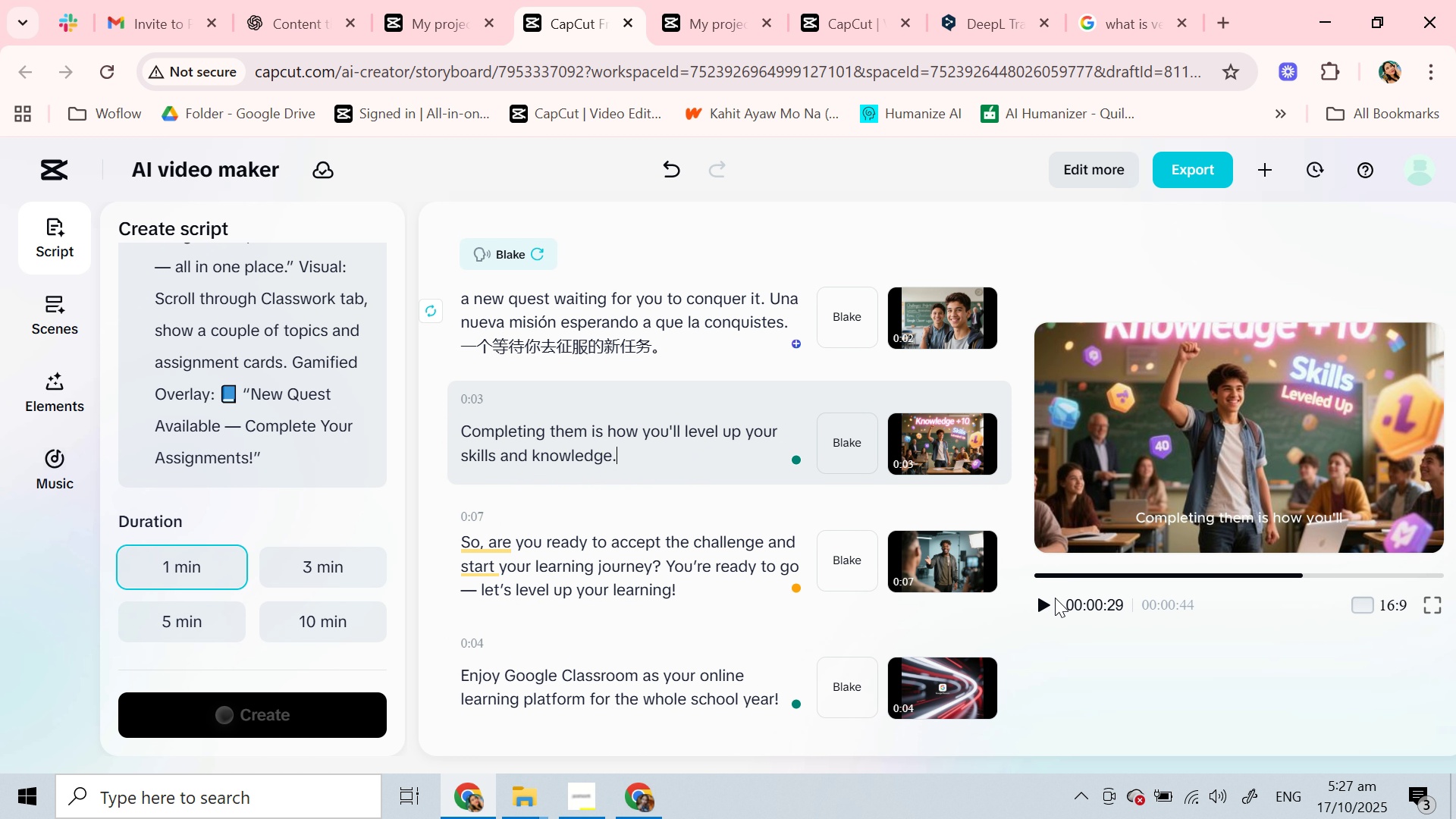 
left_click([1044, 598])
 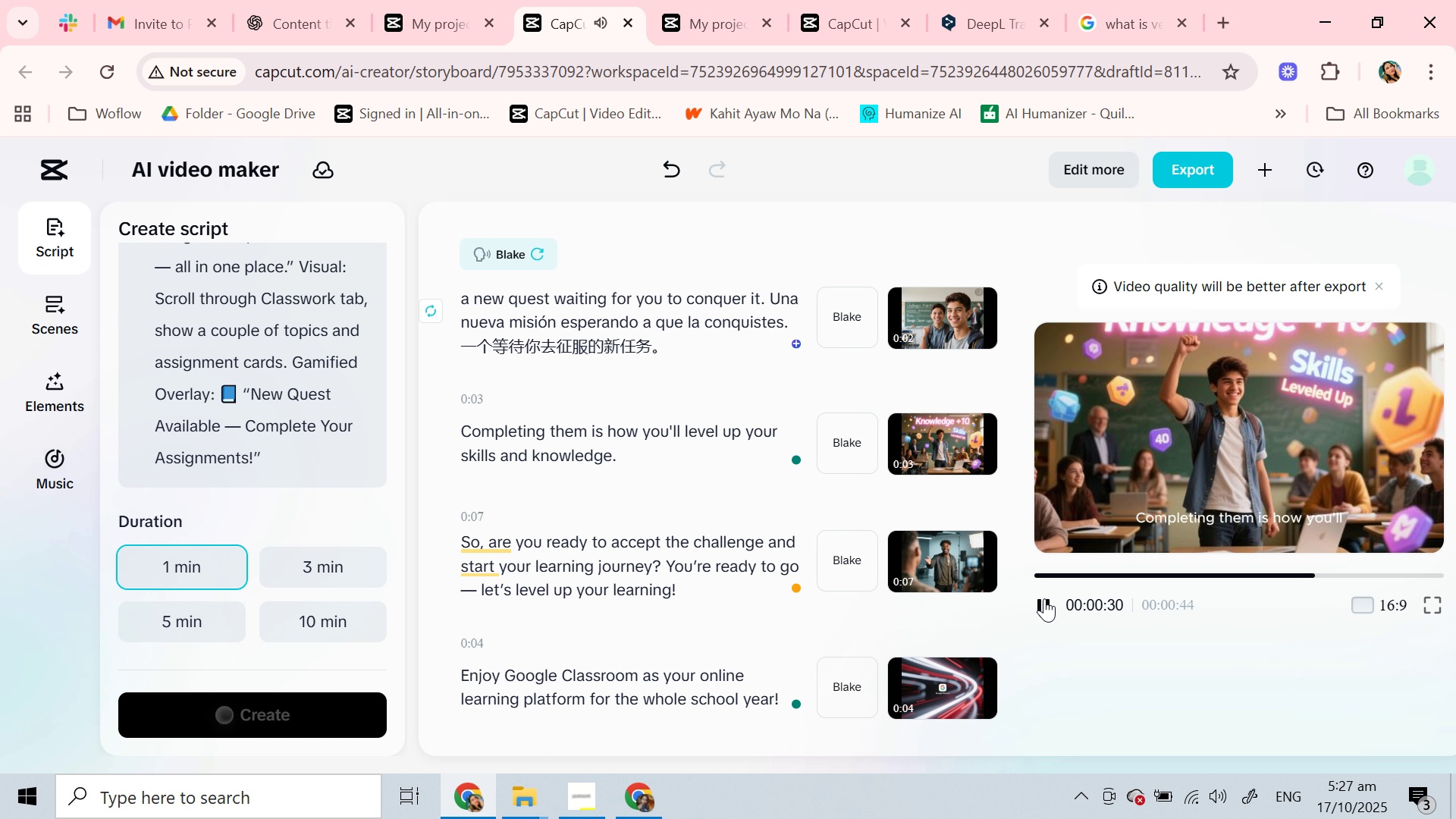 
left_click([1044, 598])
 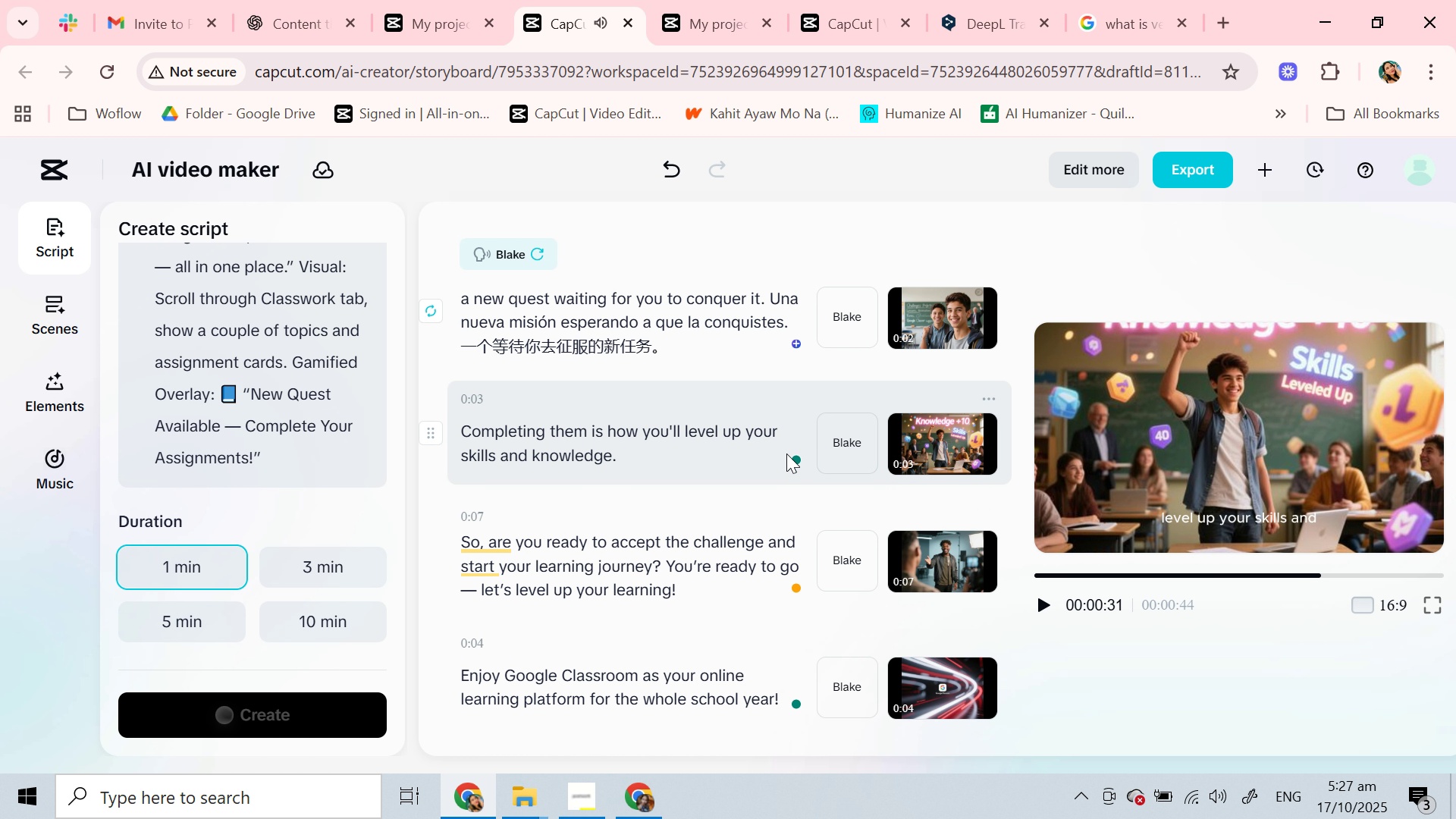 
mouse_move([876, 435])
 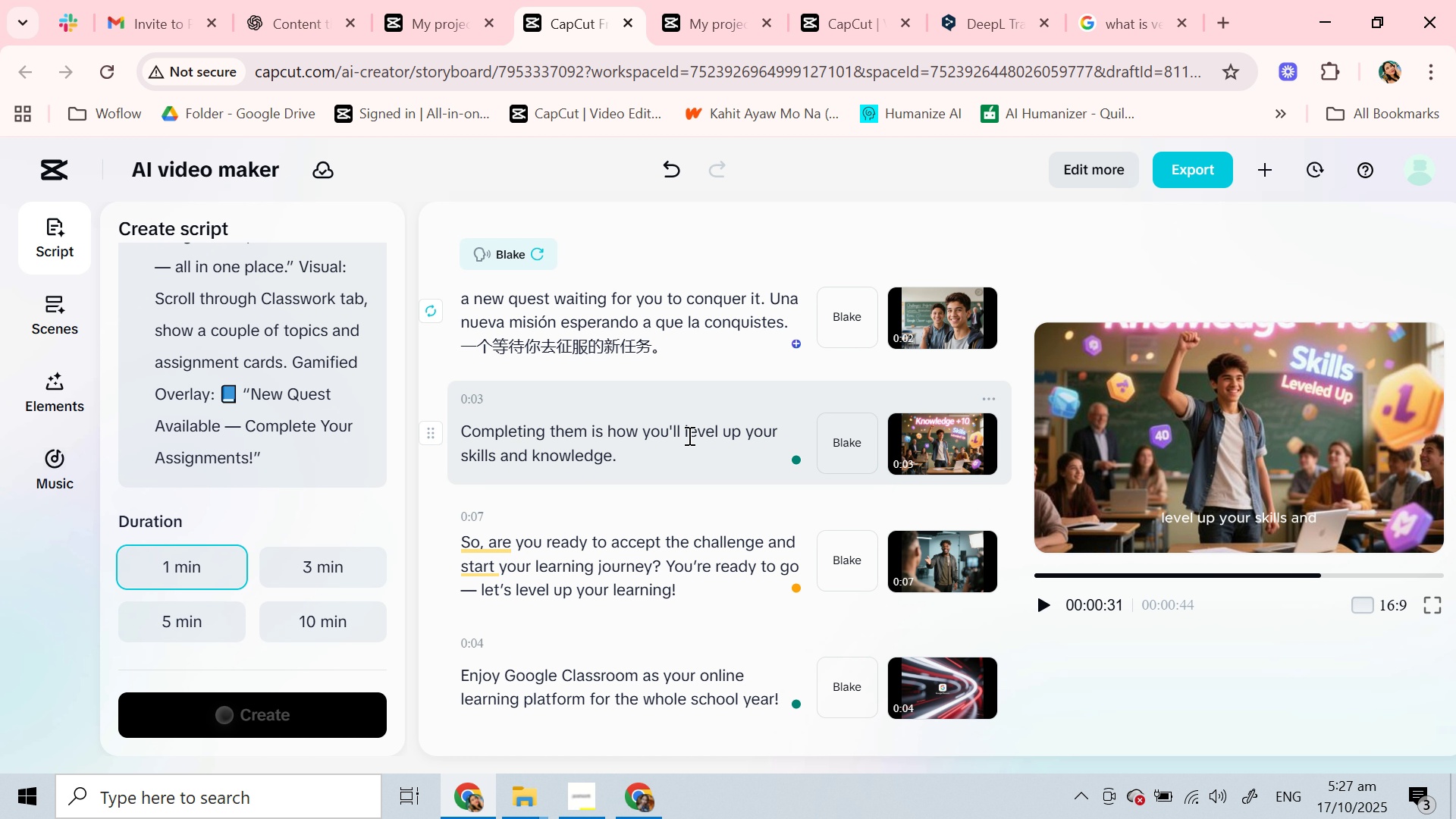 
left_click([687, 435])
 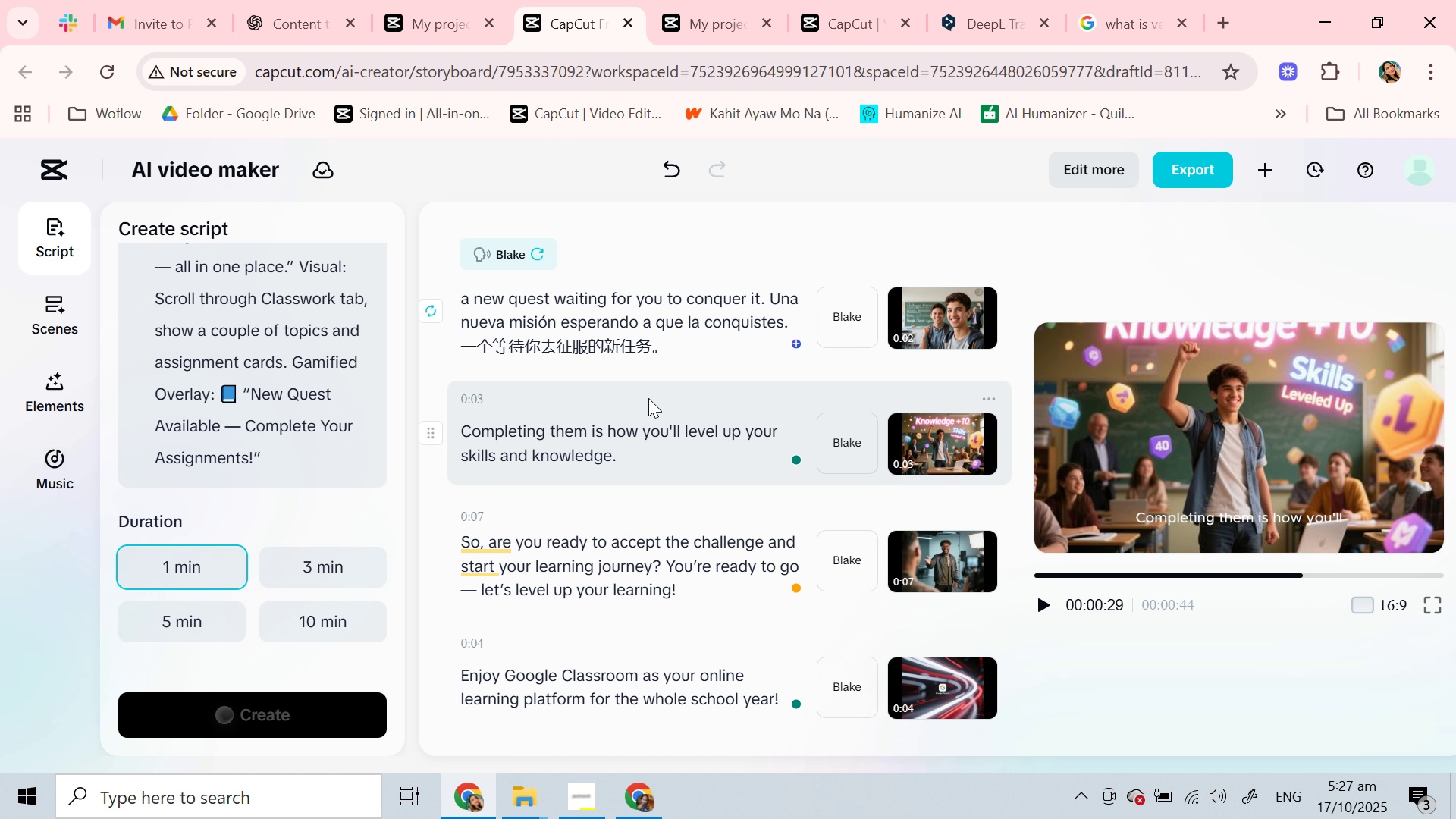 
key(ArrowDown)
 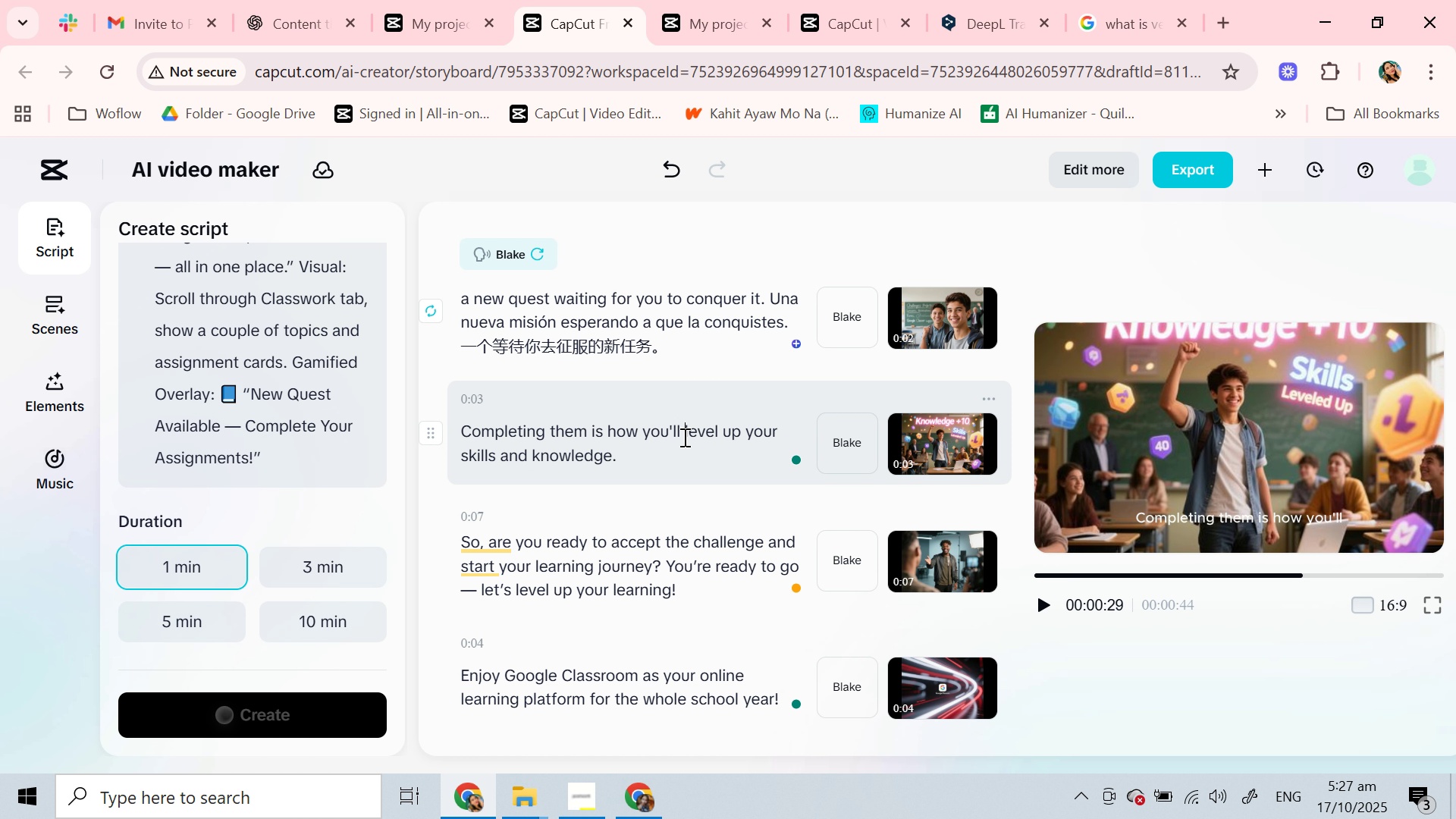 
key(Enter)
 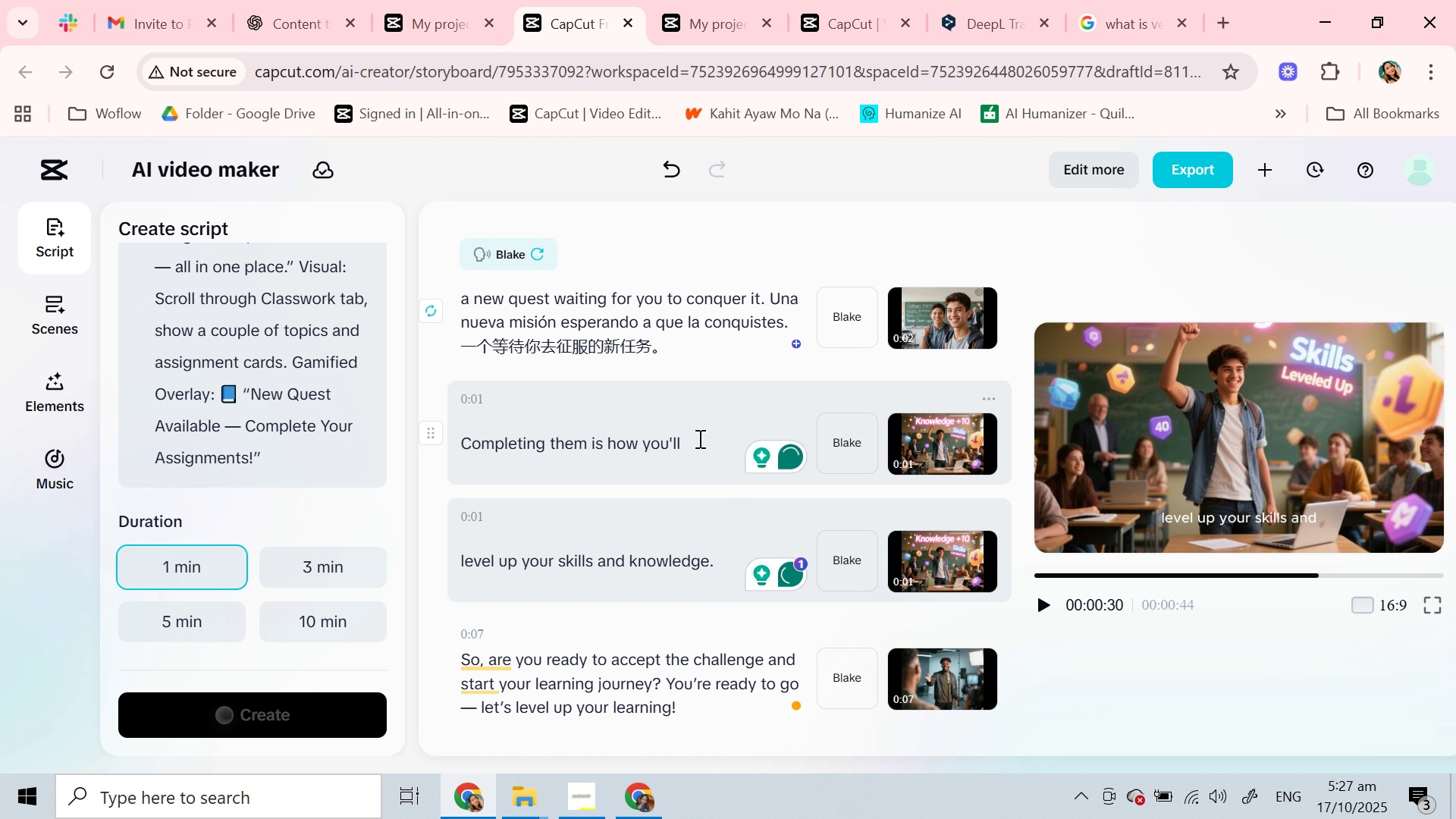 
wait(6.17)
 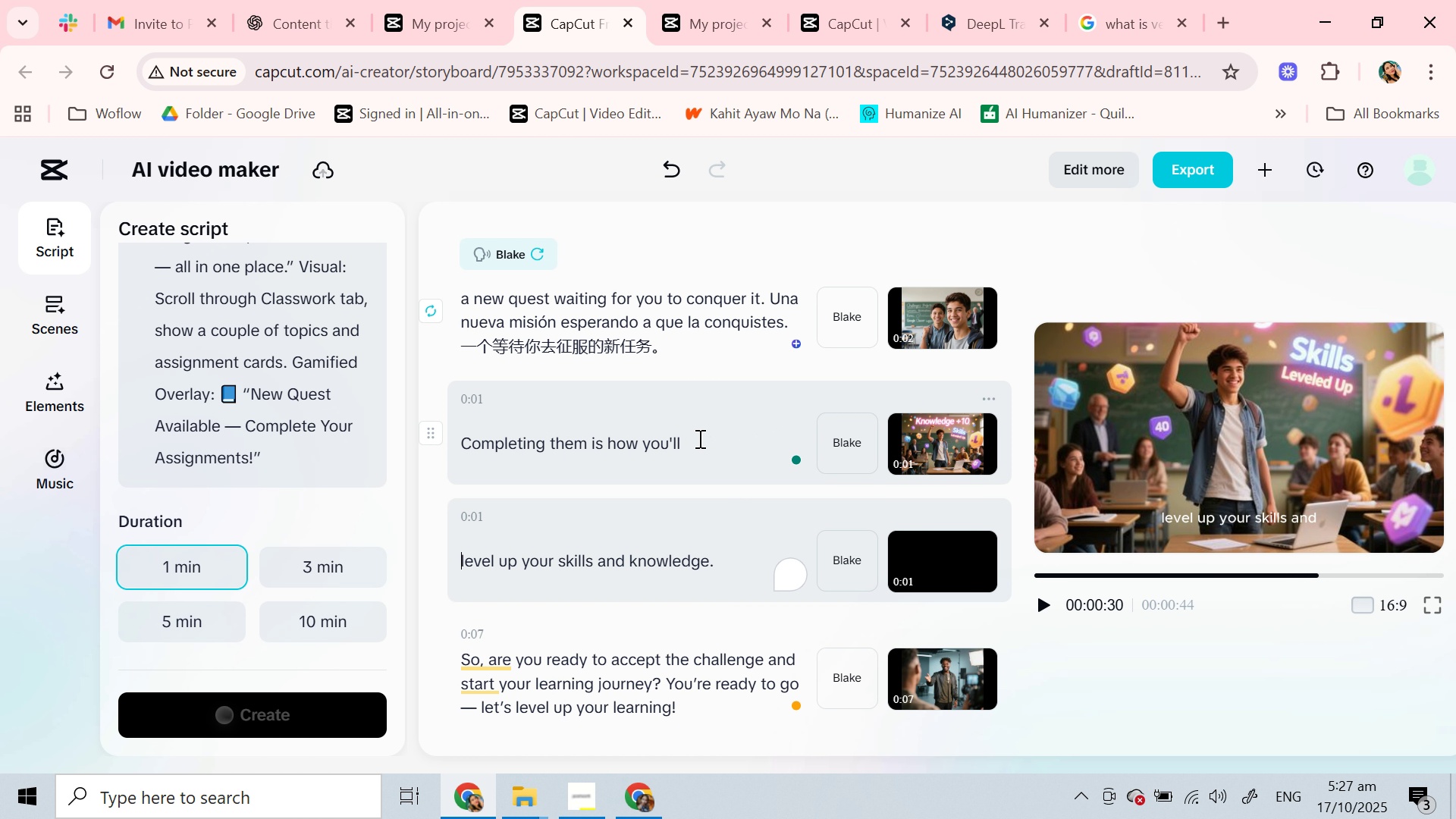 
left_click([918, 441])
 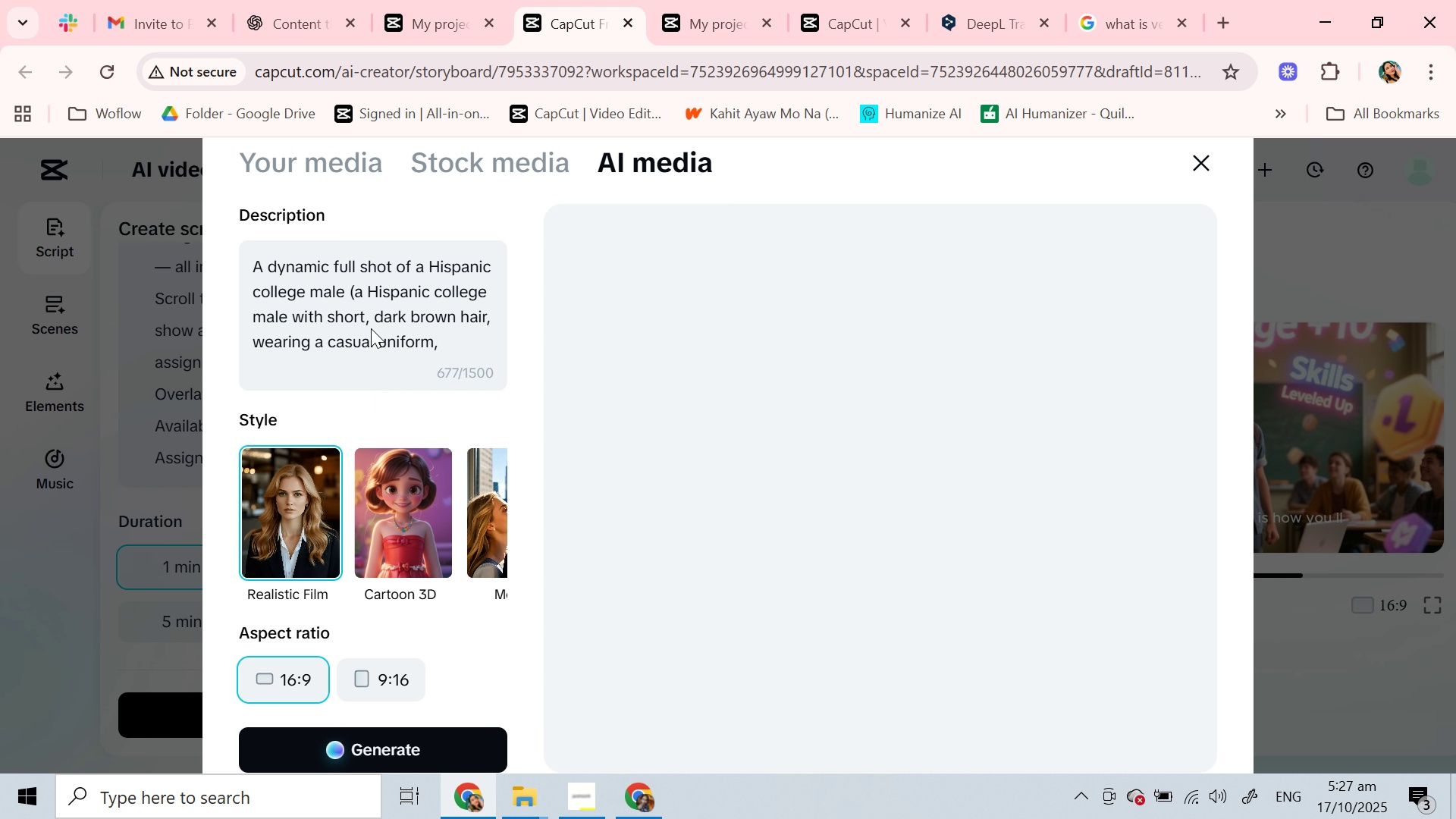 
scroll: coordinate [364, 277], scroll_direction: up, amount: 2.0
 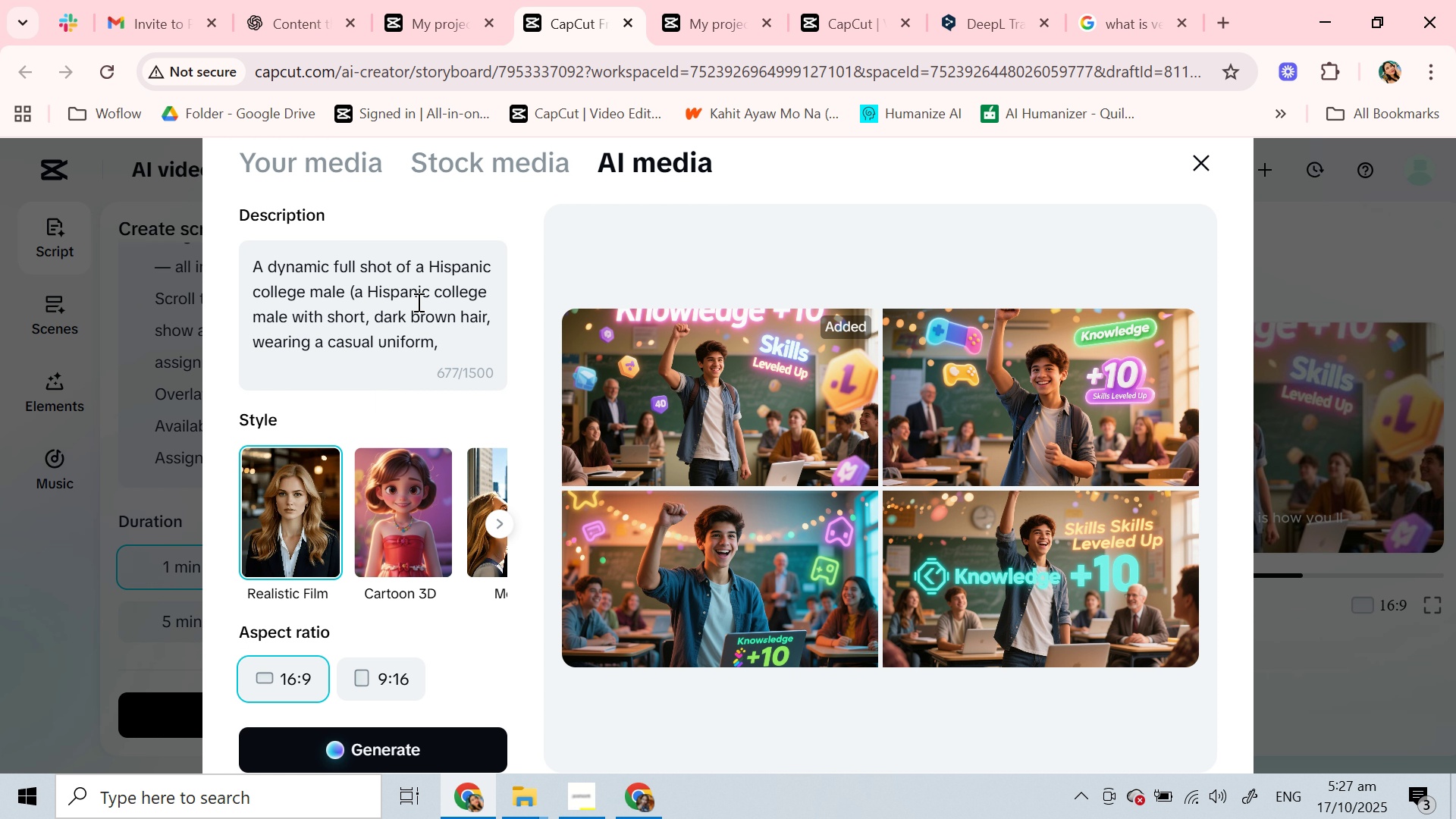 
scroll: coordinate [417, 302], scroll_direction: down, amount: 1.0
 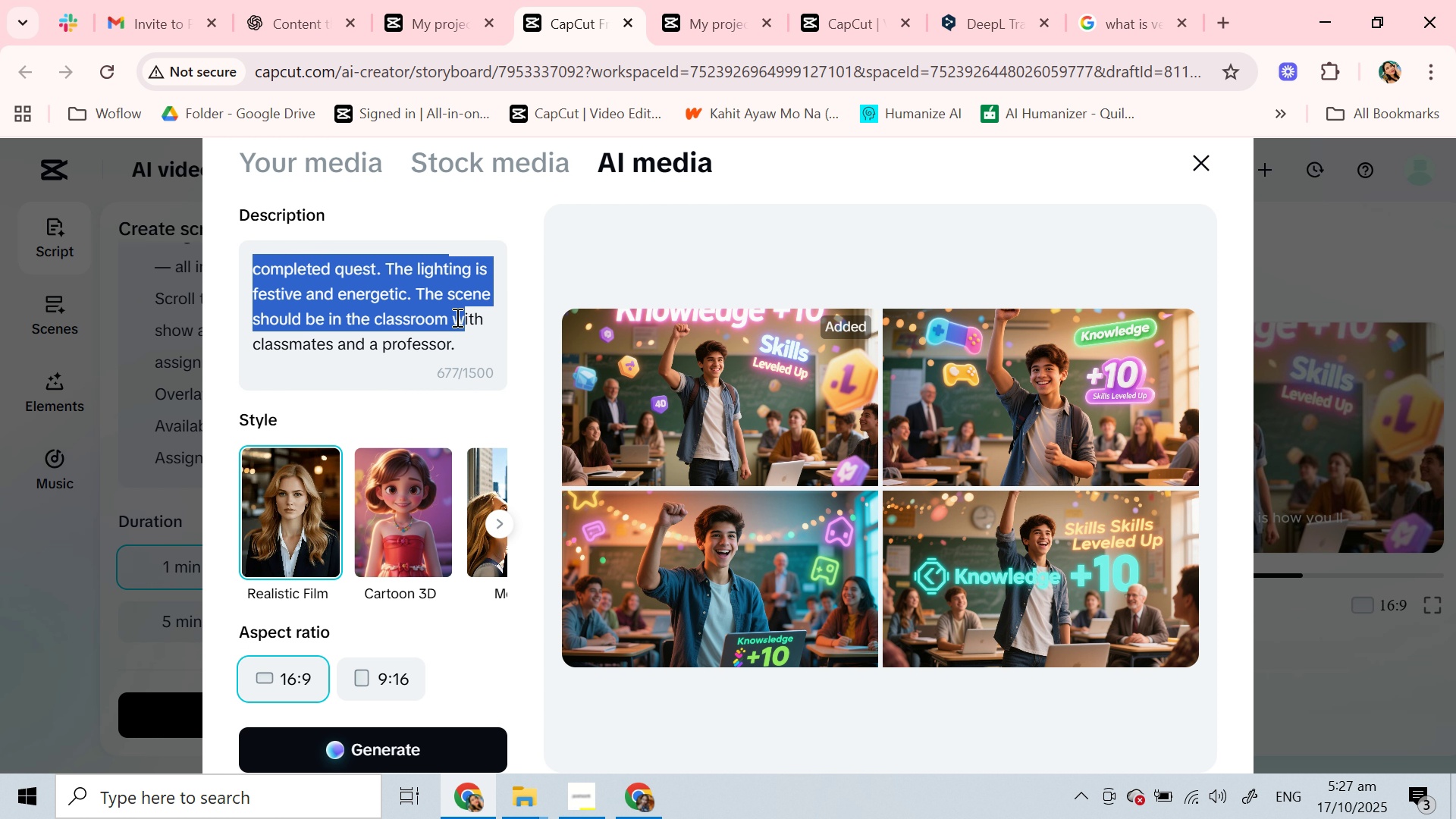 
wait(6.42)
 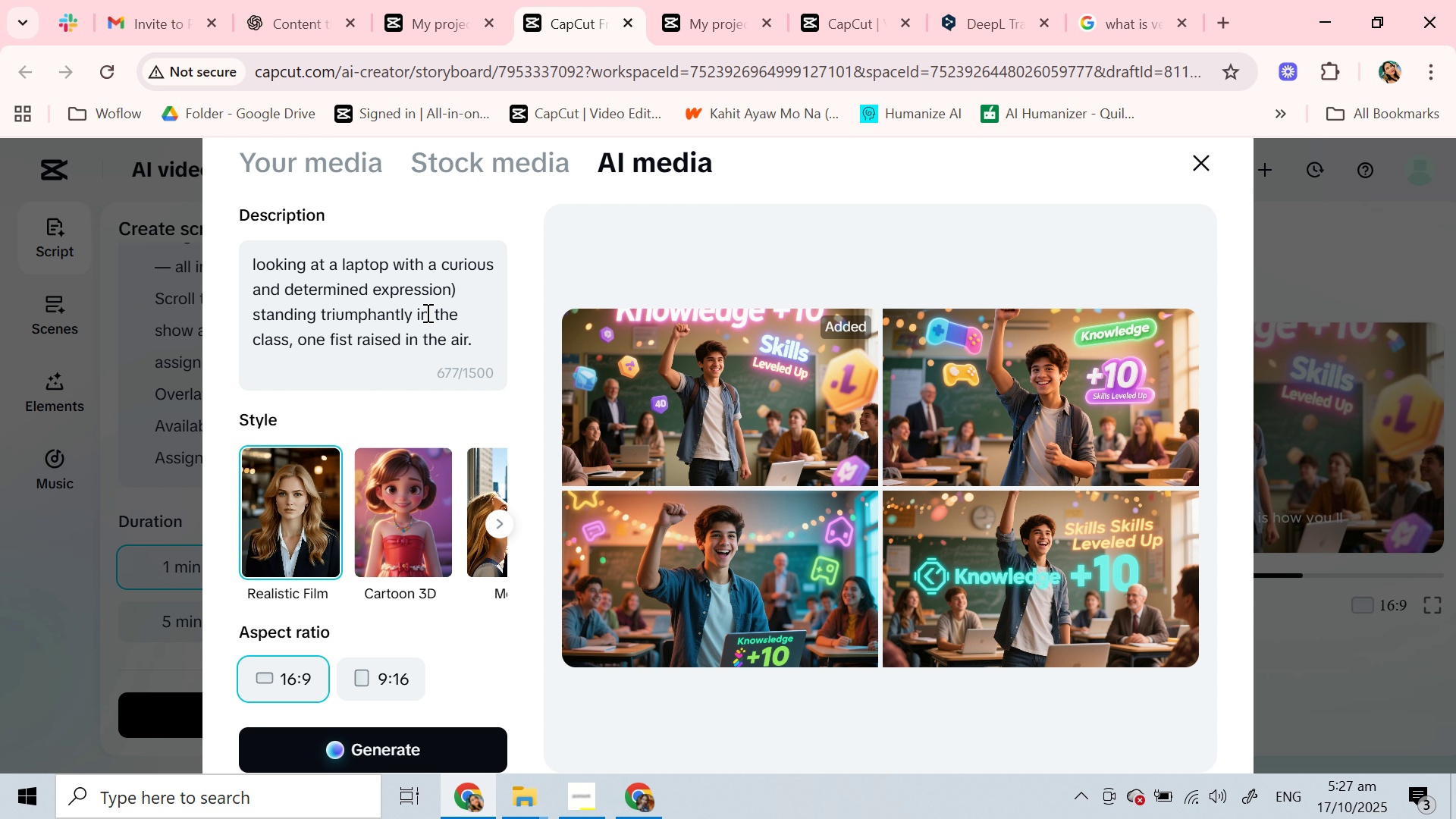 
type(shiw)
key(Backspace)
key(Backspace)
type(owing mission completed. )
 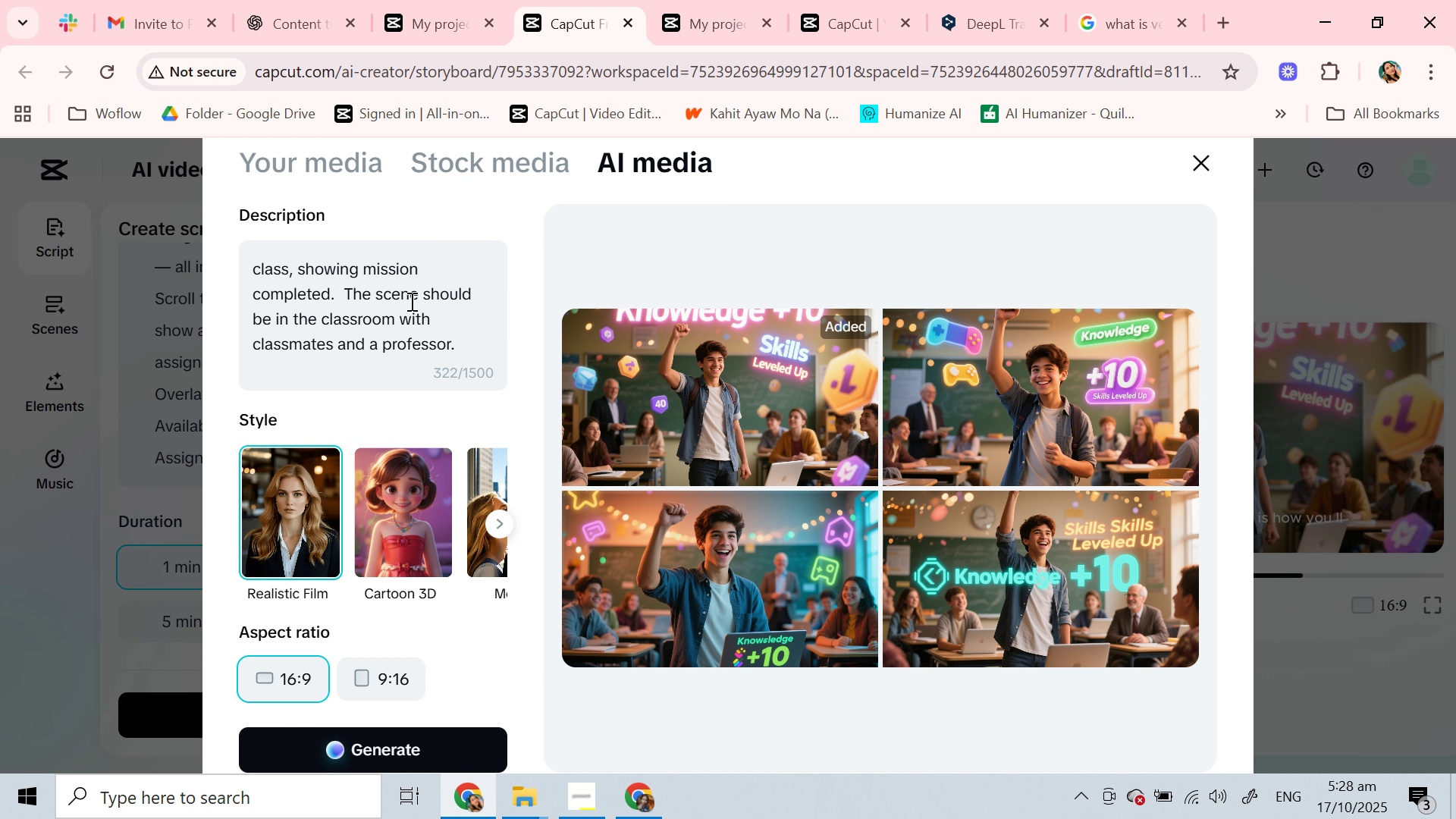 
scroll: coordinate [410, 301], scroll_direction: up, amount: 2.0
 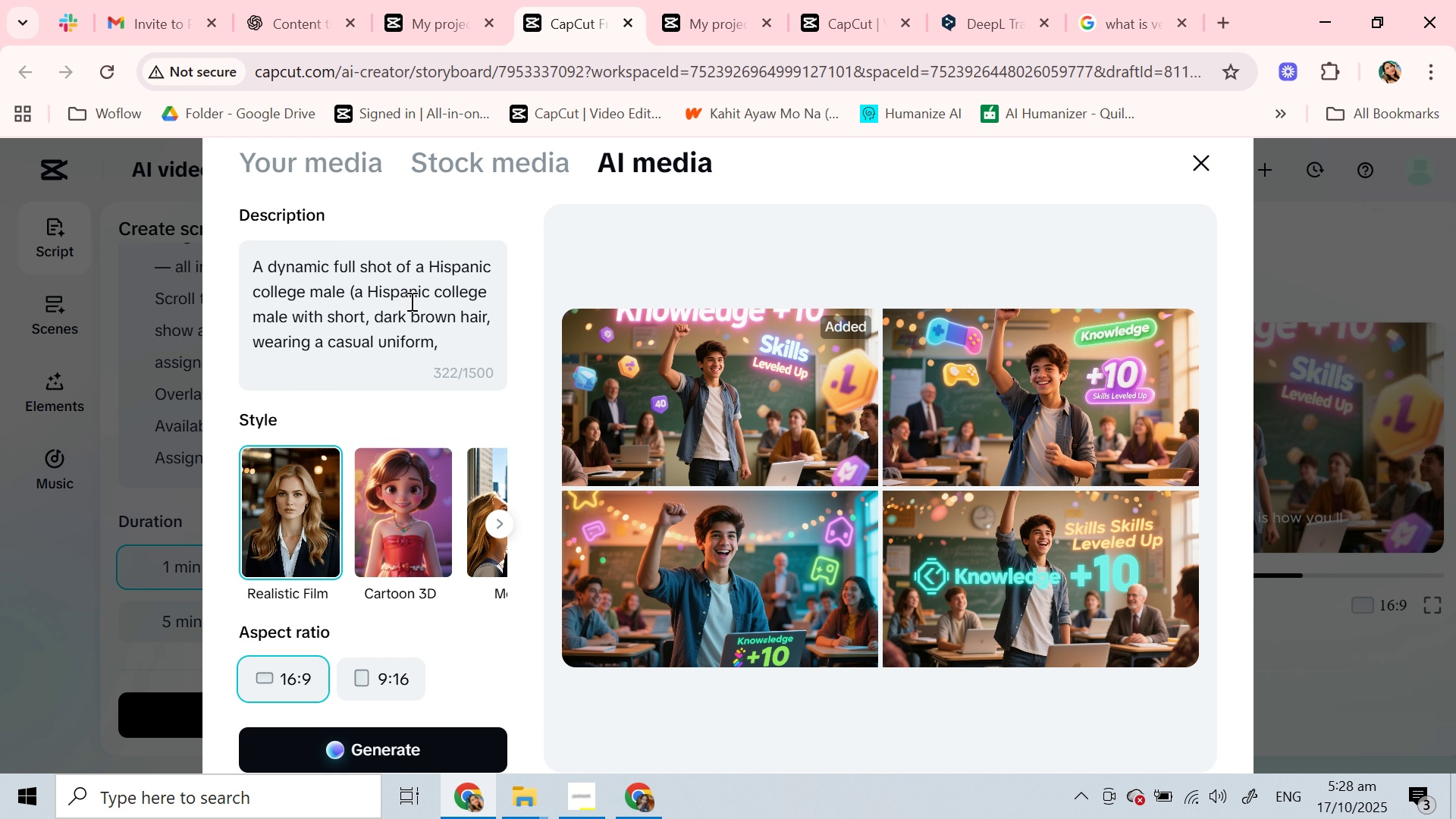 
scroll: coordinate [410, 301], scroll_direction: down, amount: 2.0
 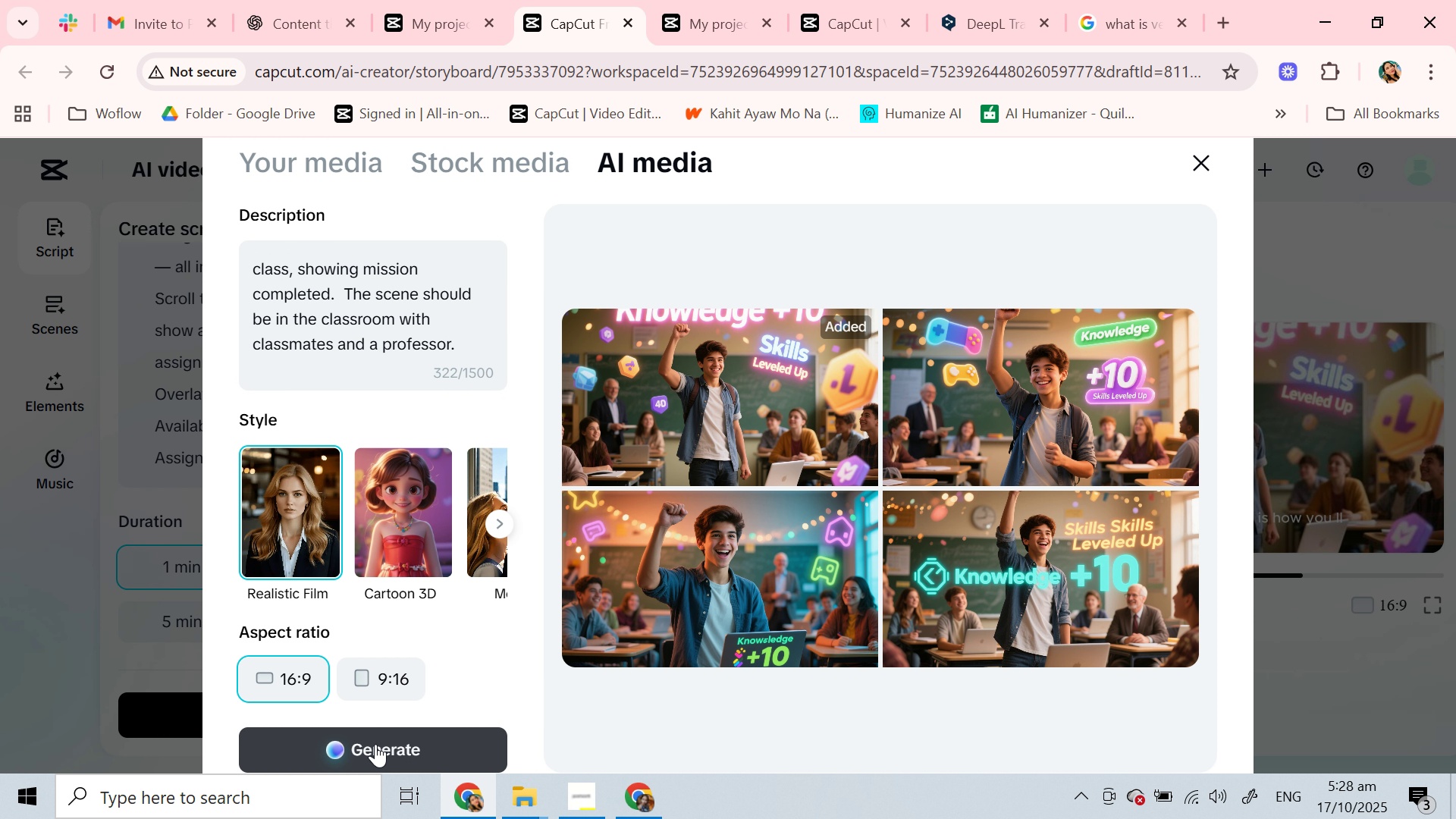 
left_click([375, 744])
 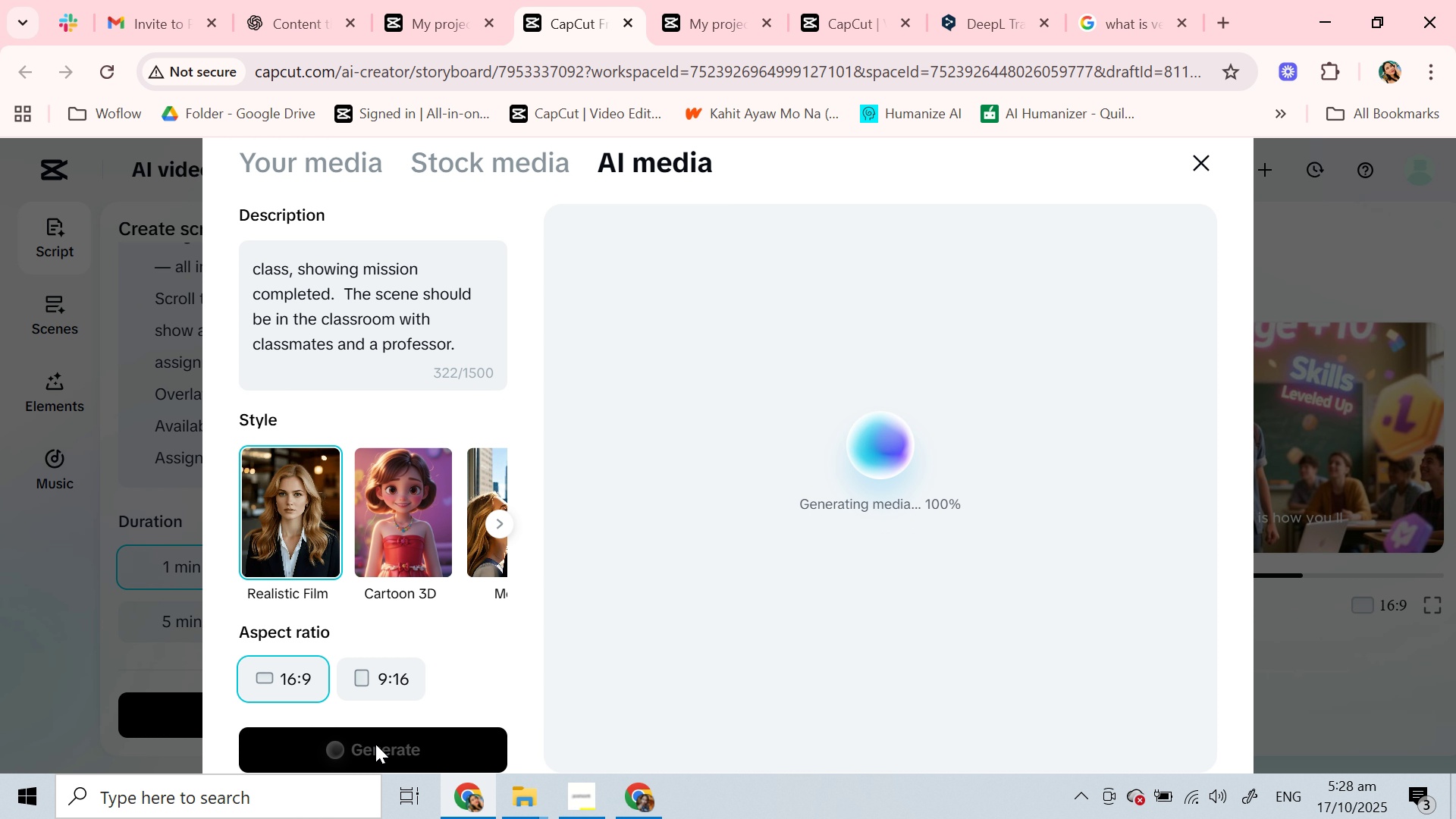 
wait(17.9)
 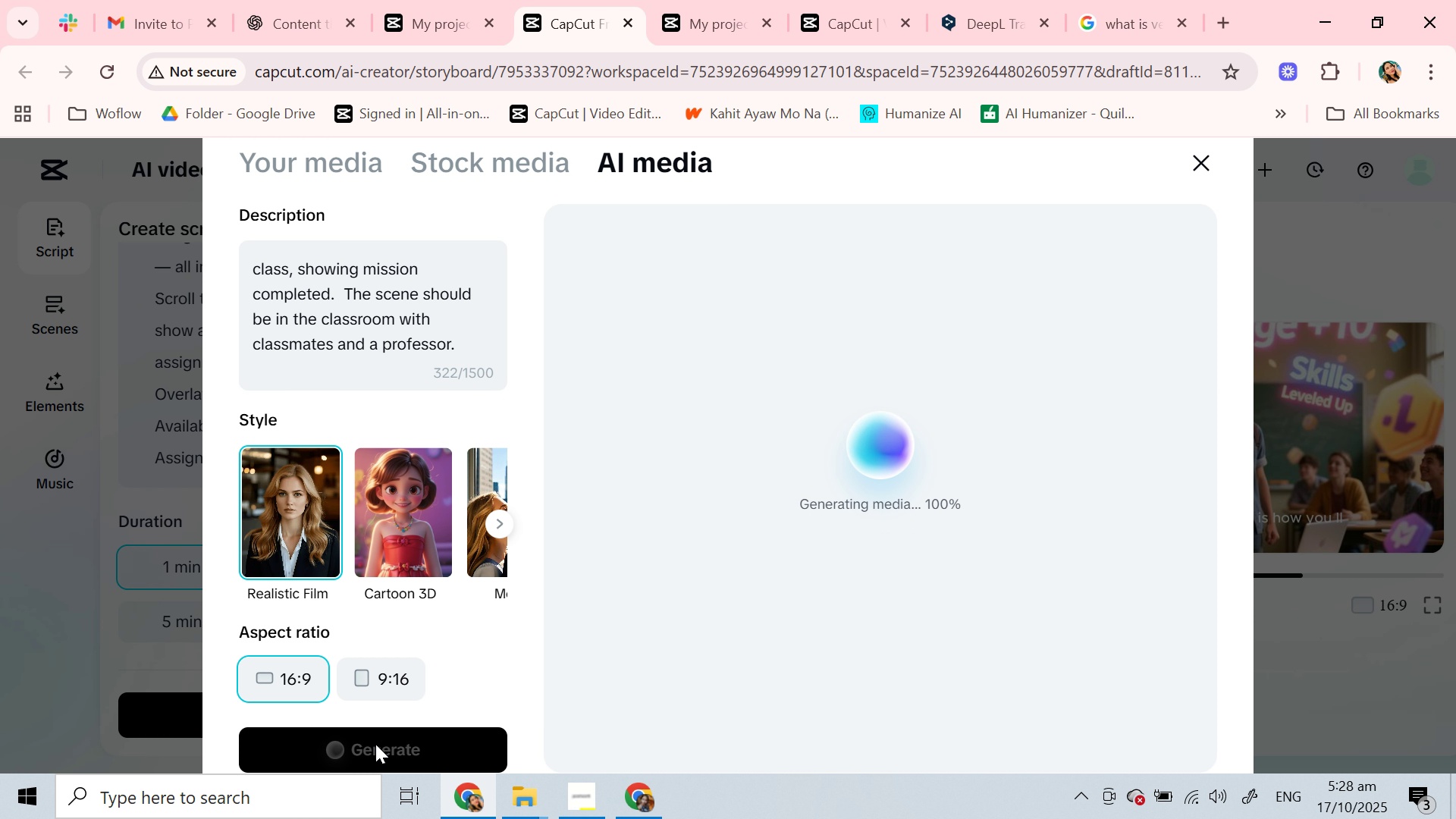 
left_click([999, 572])
 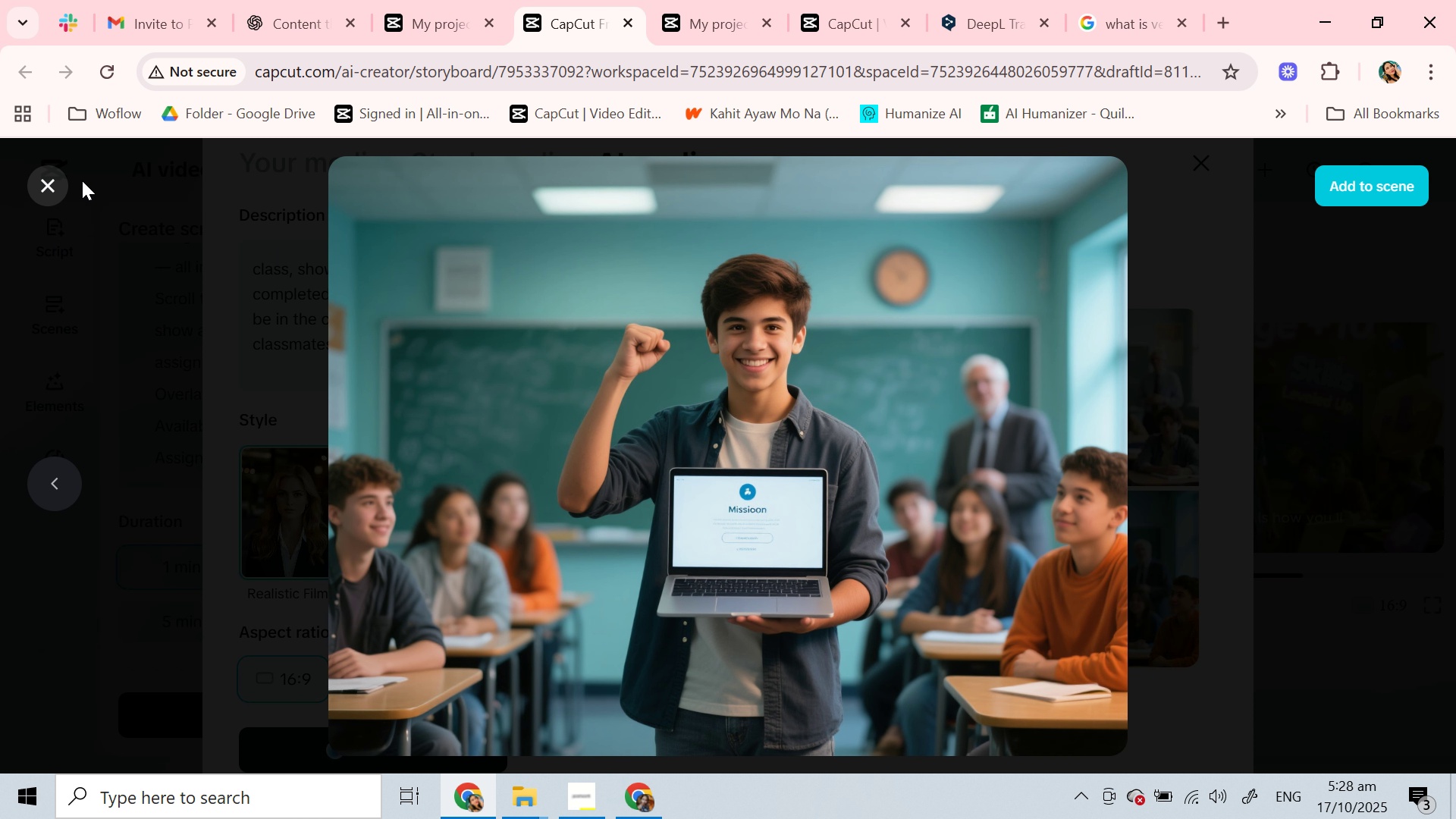 
left_click([47, 186])
 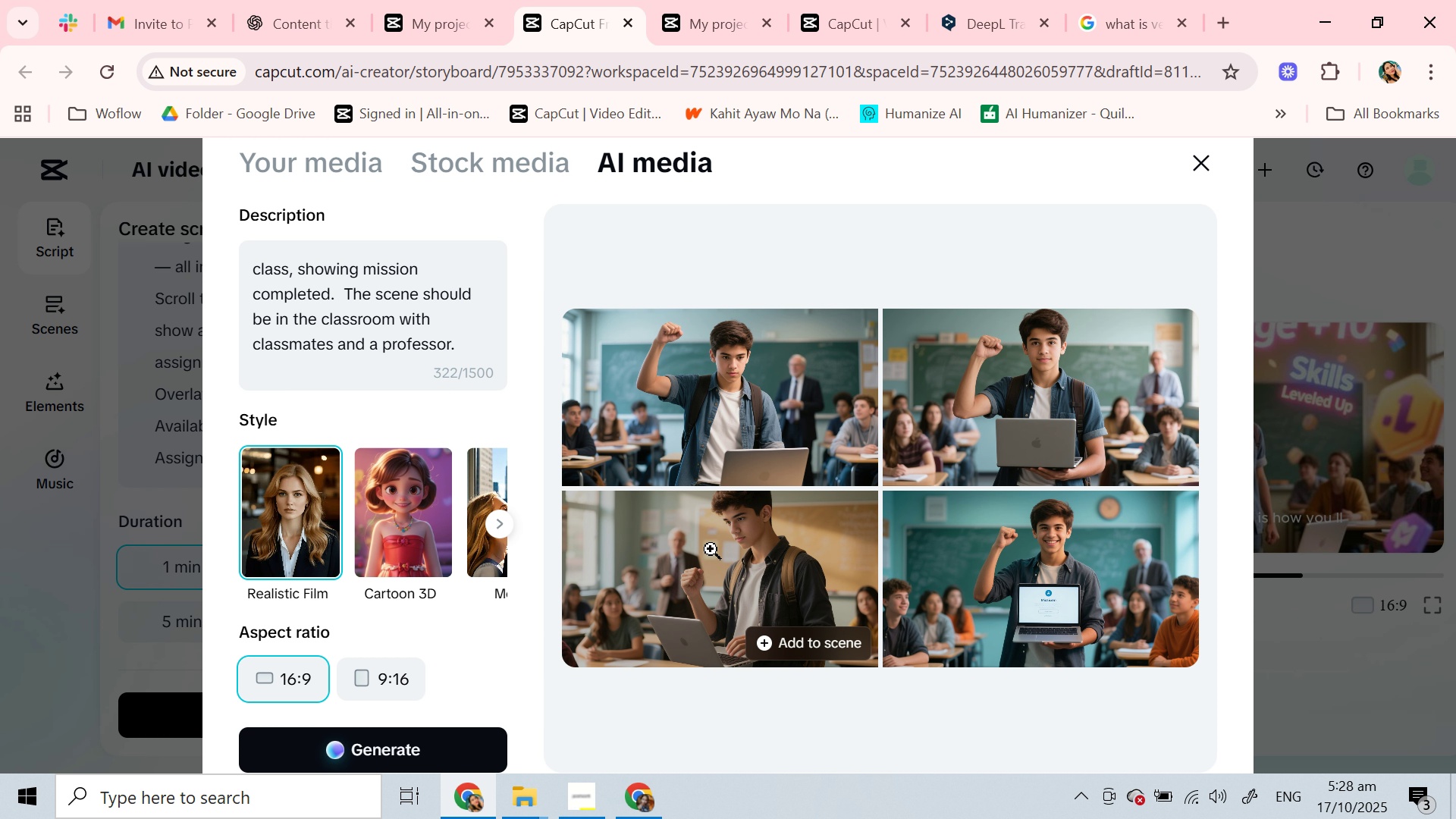 
left_click([668, 382])
 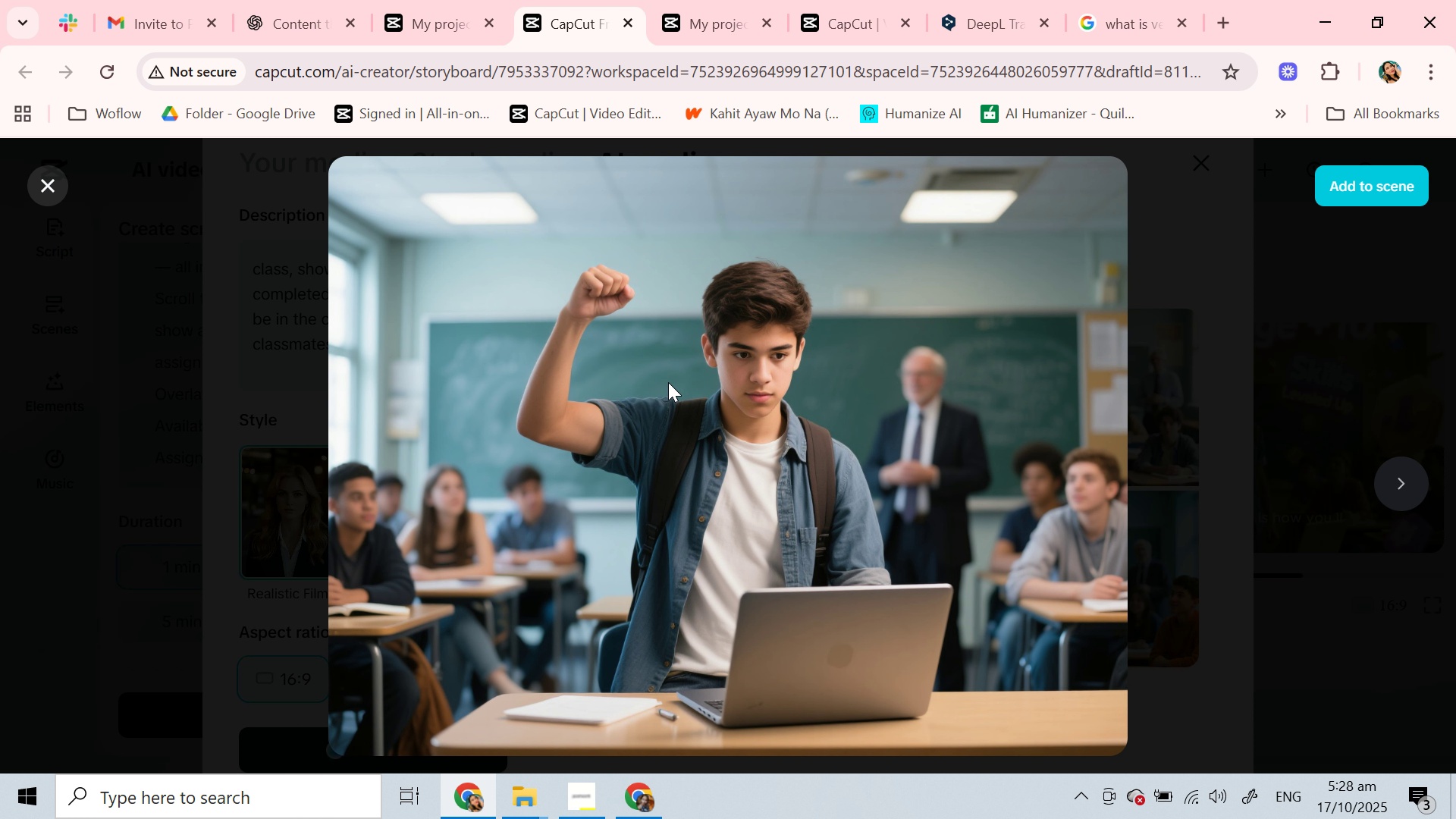 
wait(6.63)
 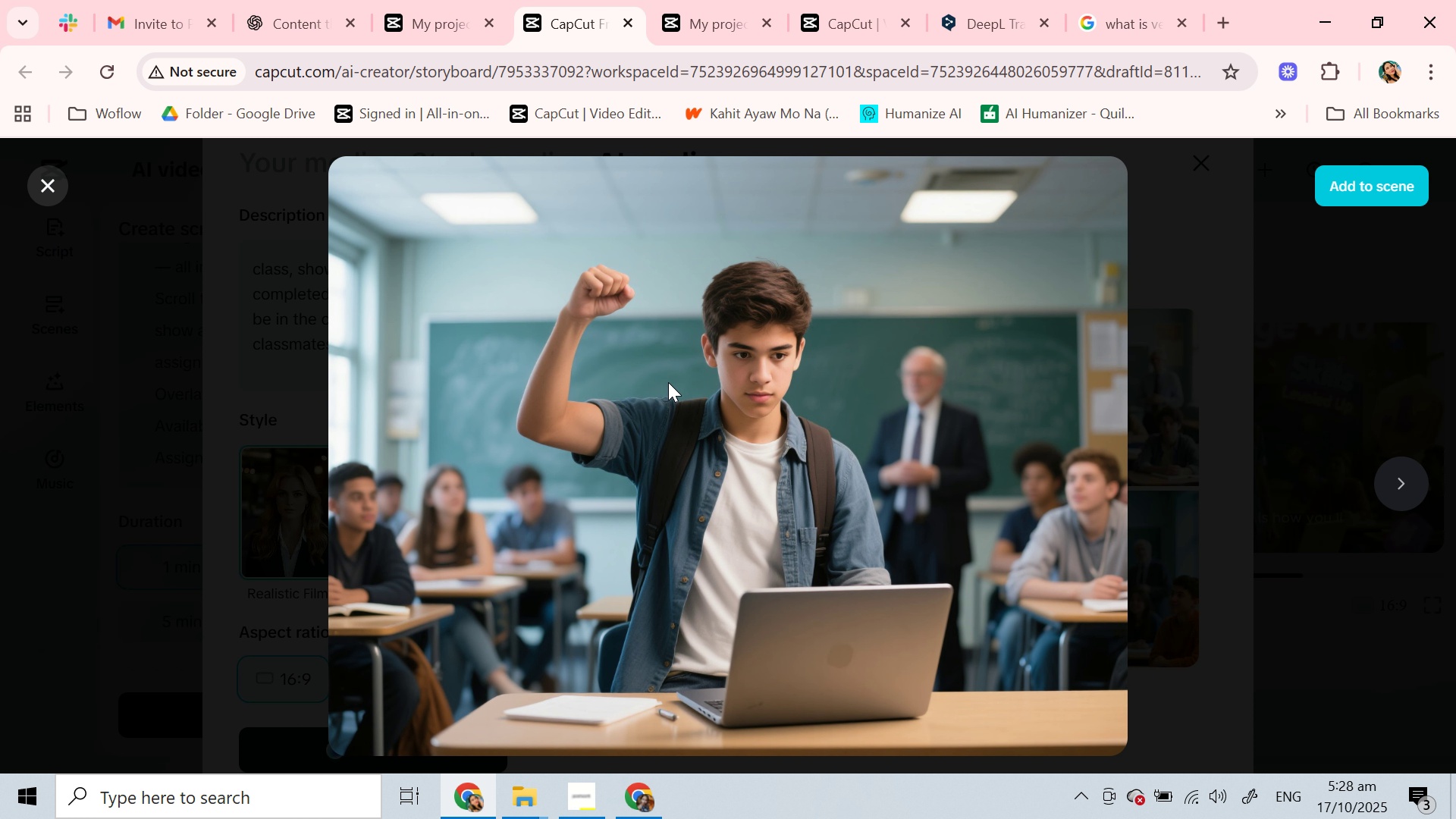 
left_click([42, 180])
 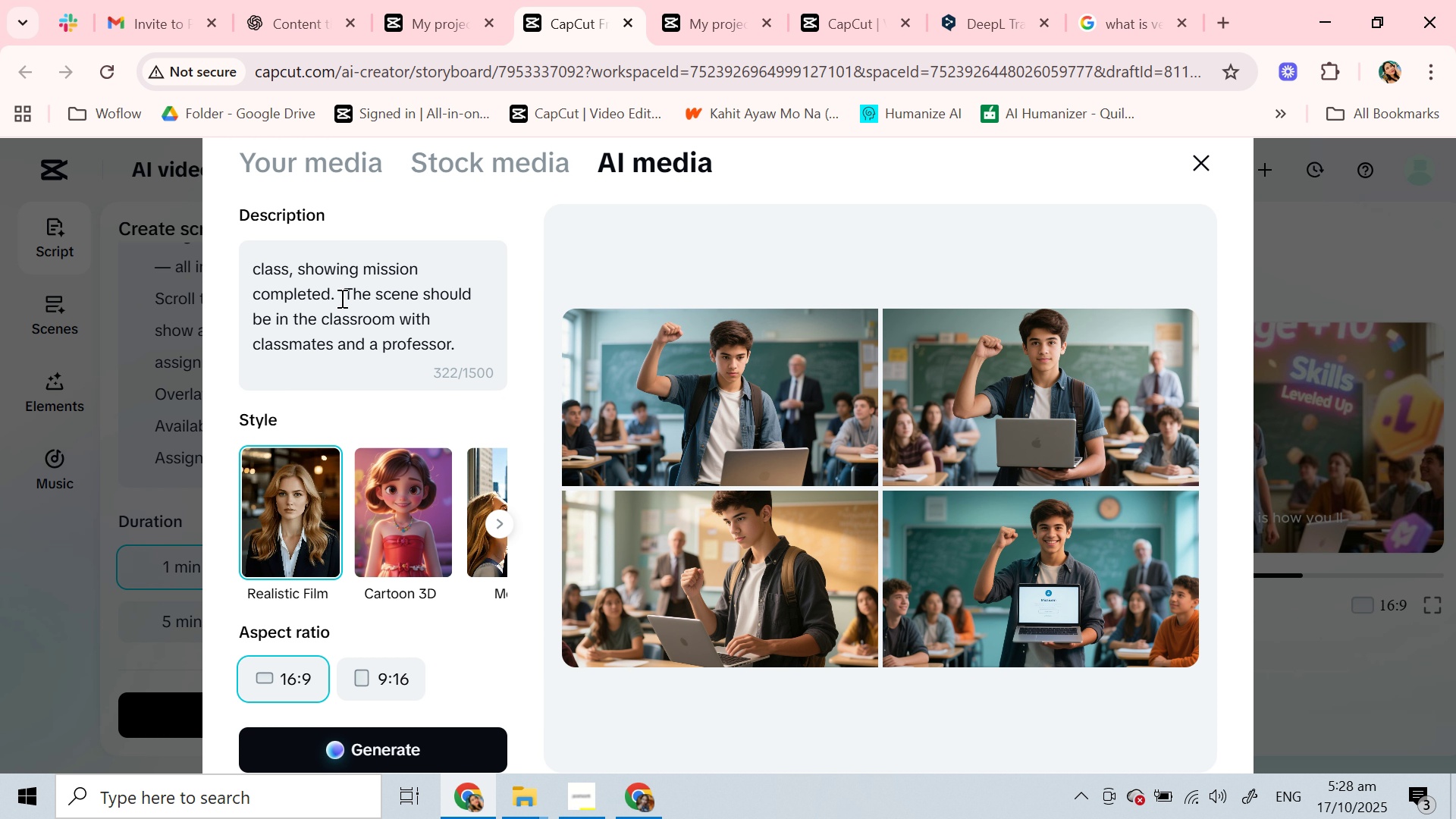 
left_click([332, 293])
 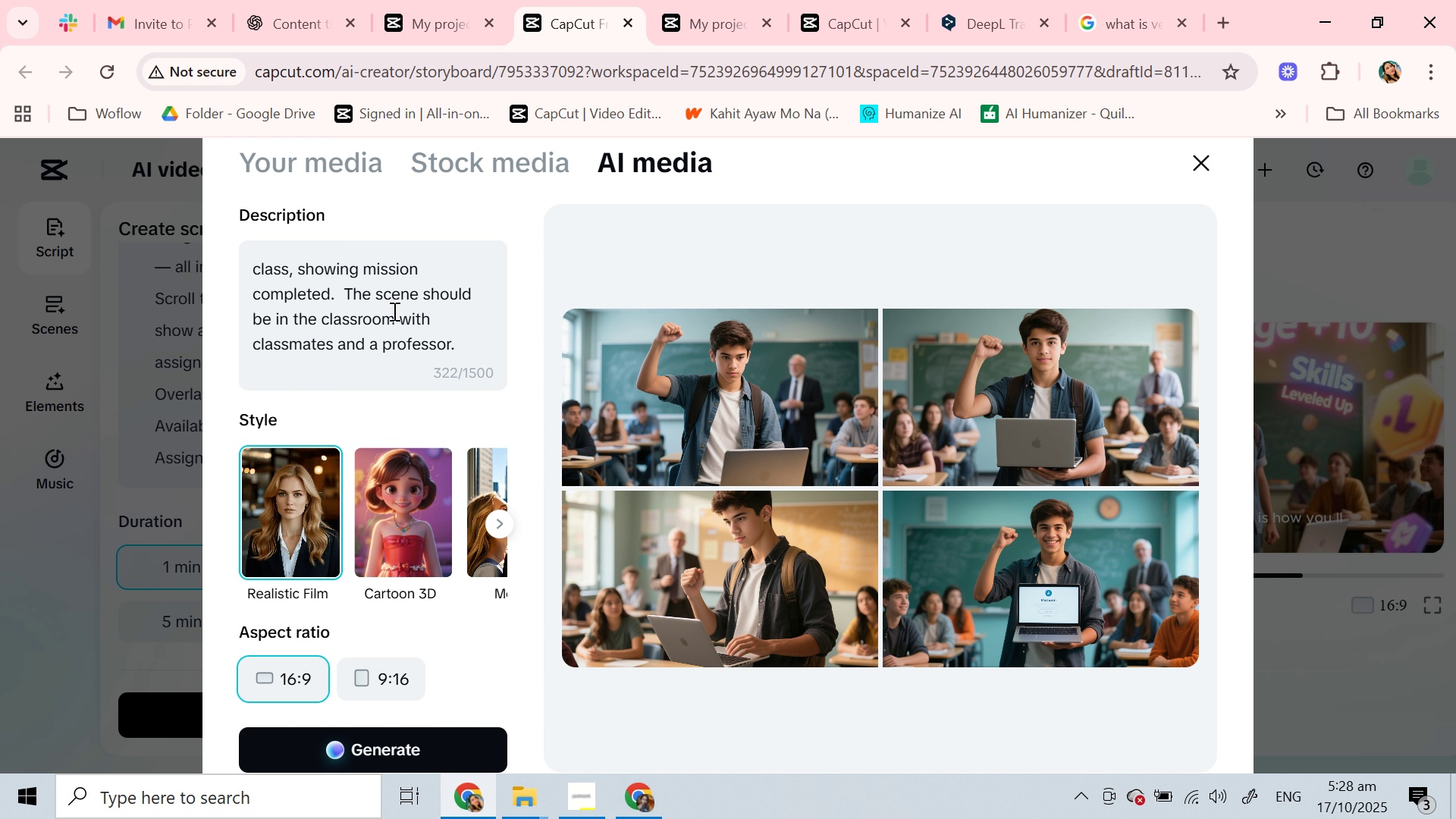 
type( and in the loptop screen says "projects and school task coml)
key(Backspace)
type(pleted)
 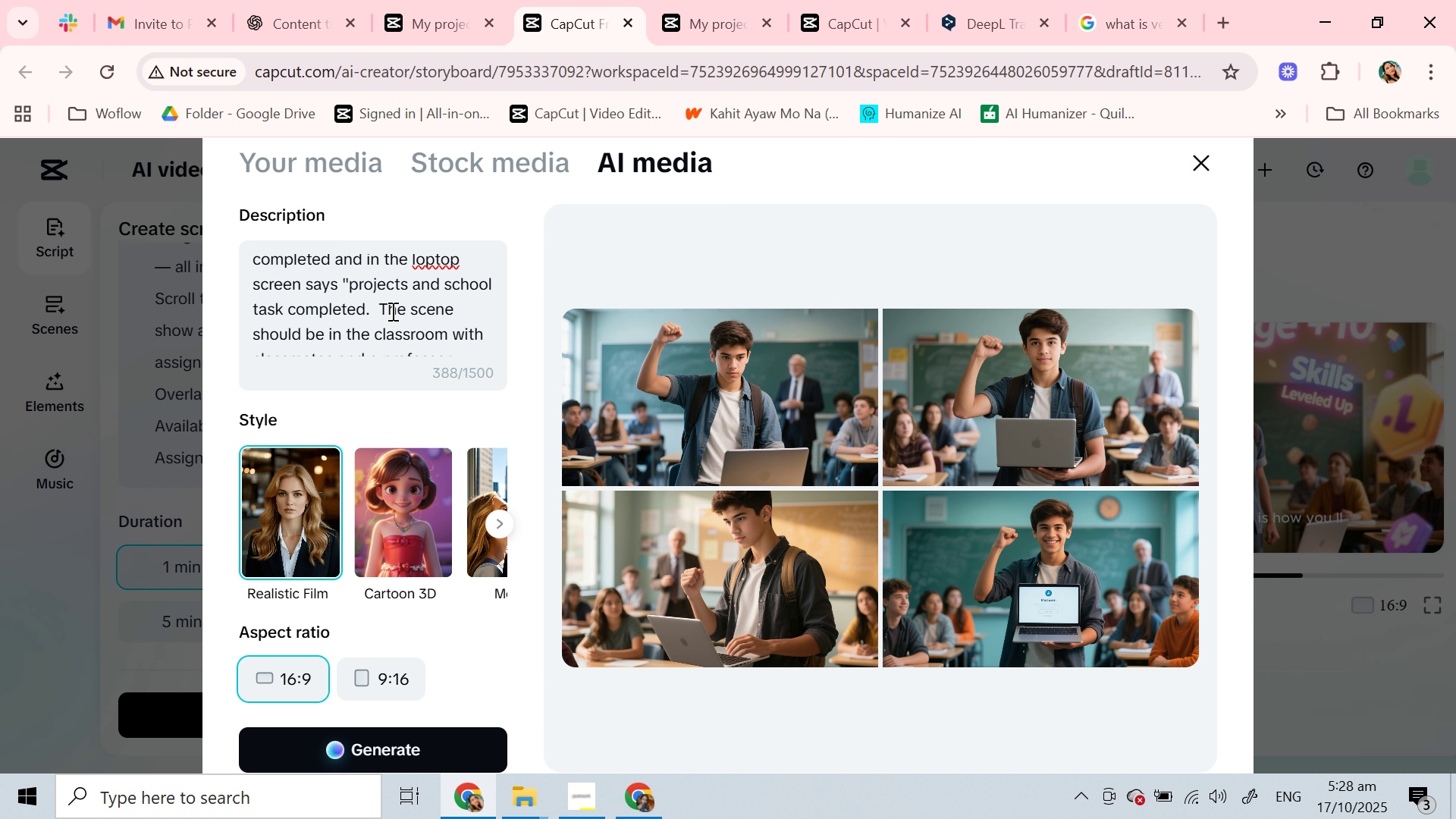 
scroll: coordinate [391, 311], scroll_direction: down, amount: 2.0
 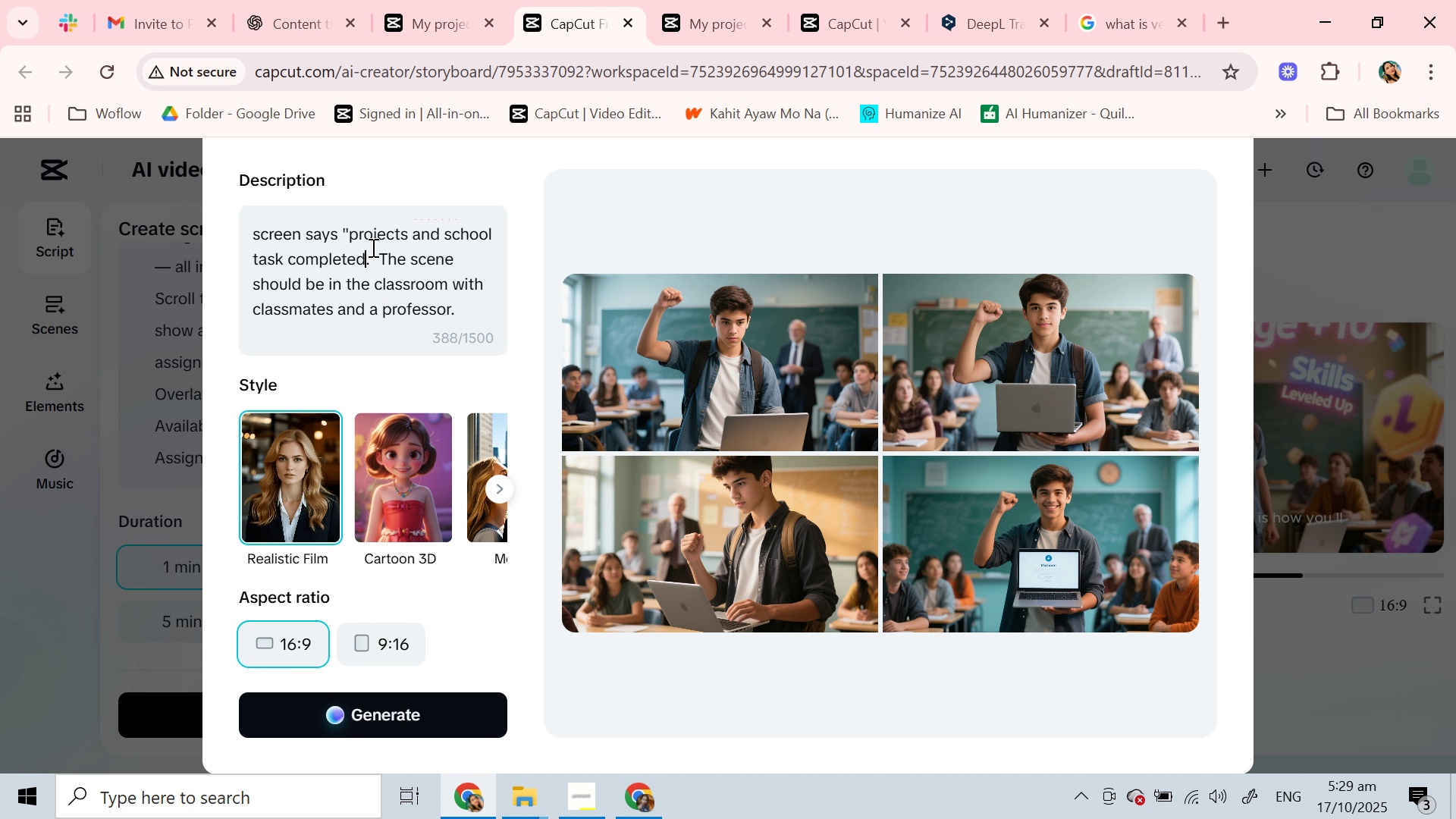 
scroll: coordinate [372, 248], scroll_direction: up, amount: 2.0
 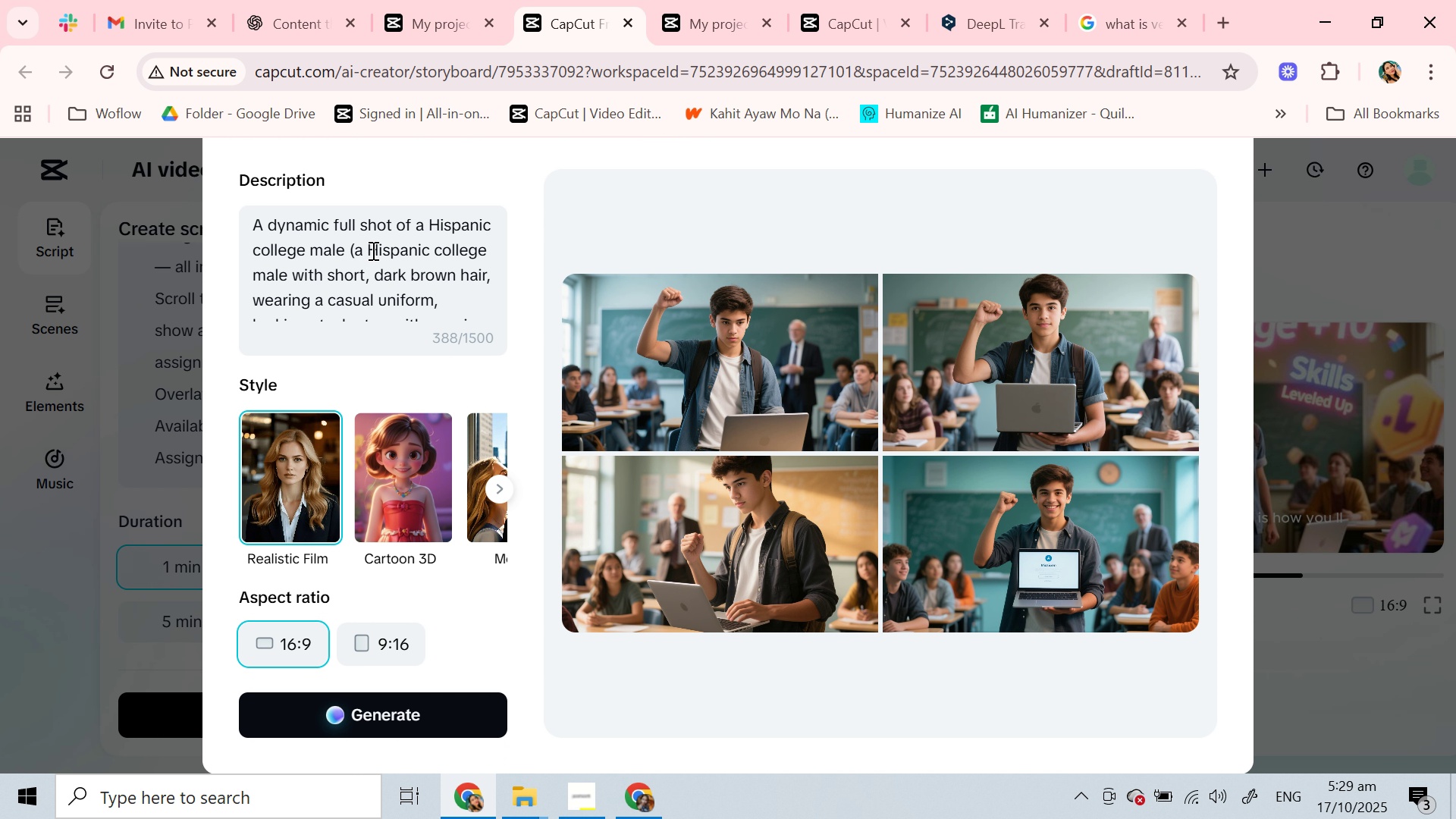 
scroll: coordinate [372, 250], scroll_direction: down, amount: 1.0
 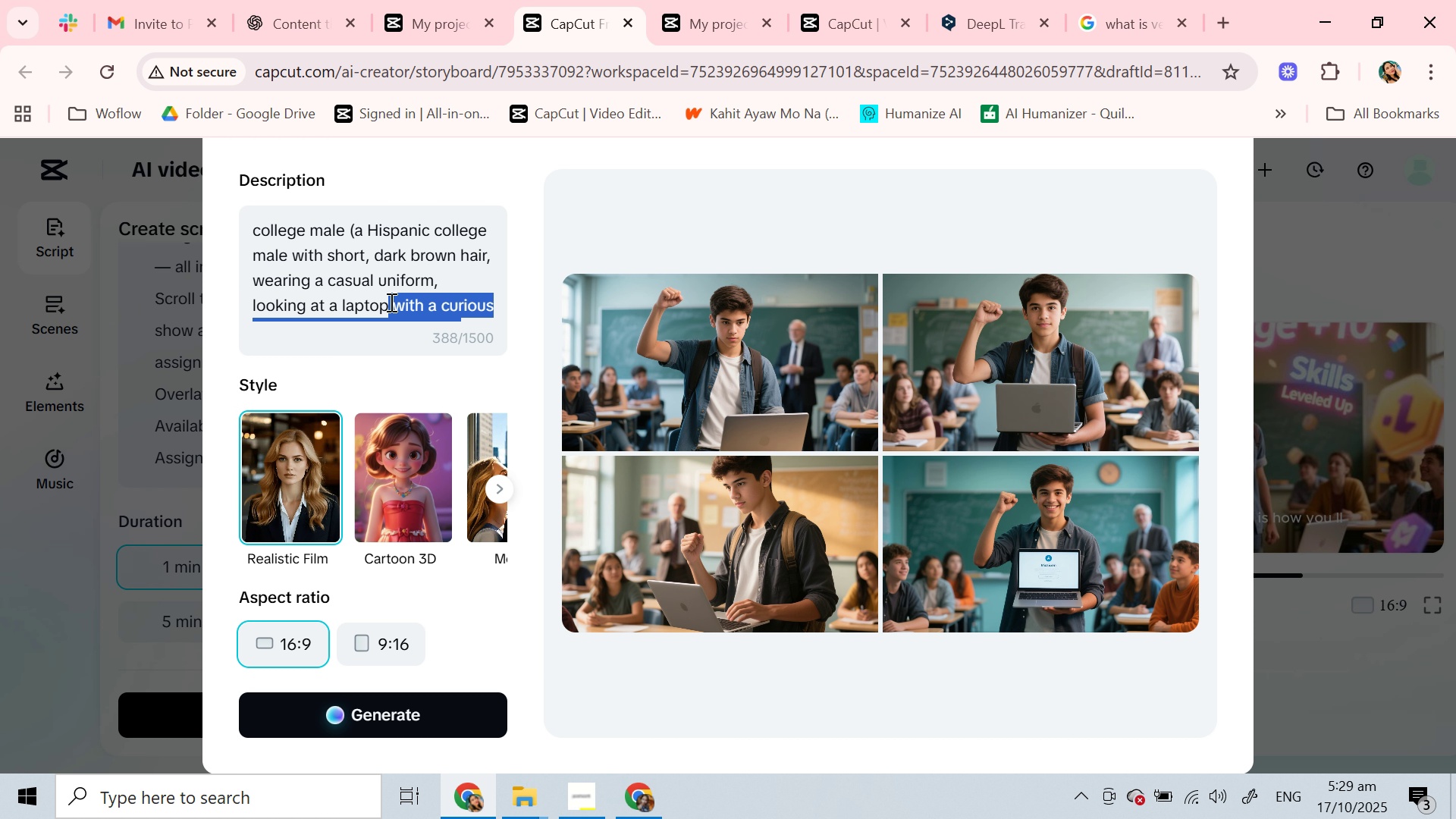 
wait(6.1)
 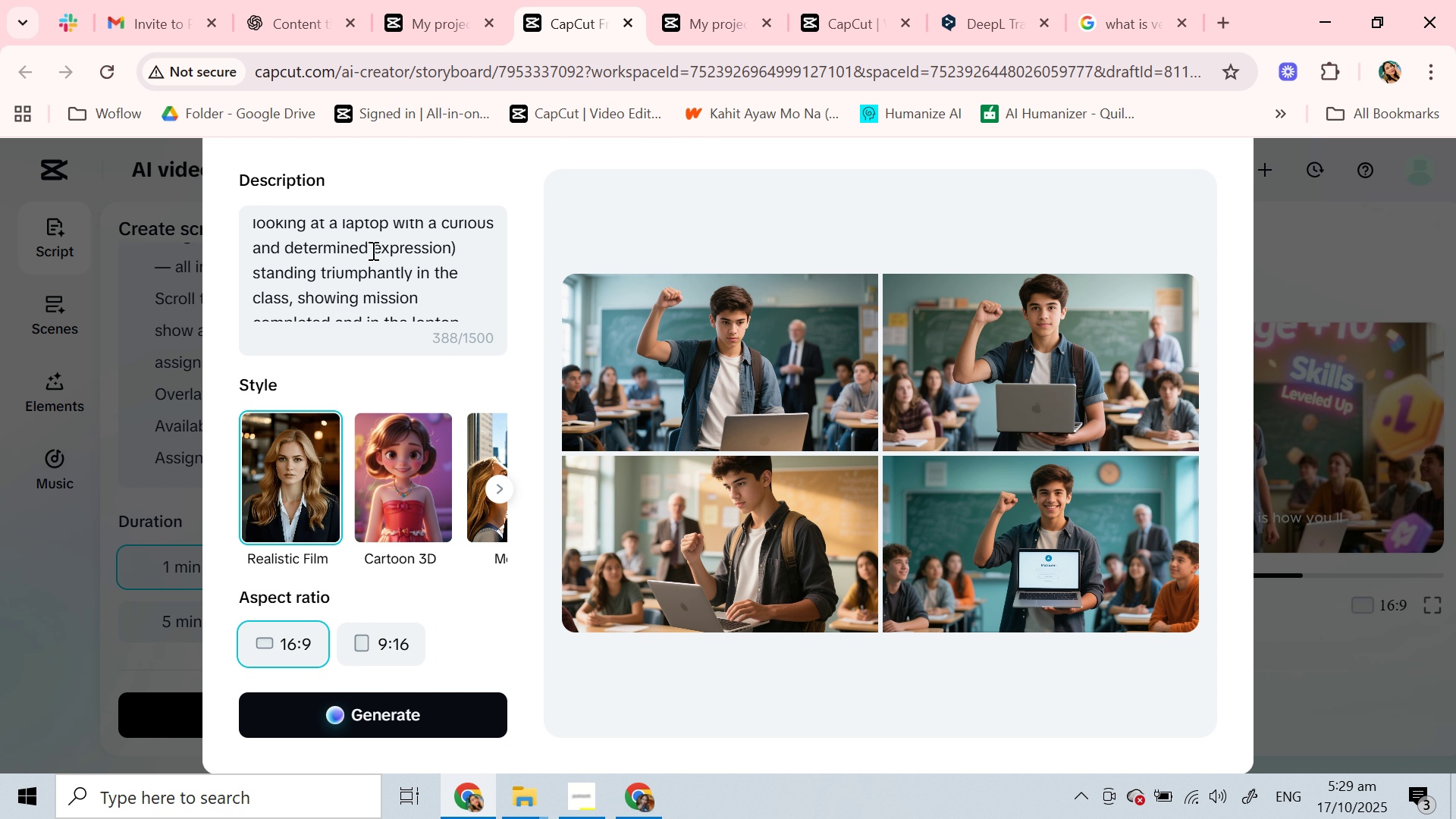 
key(Backspace)
 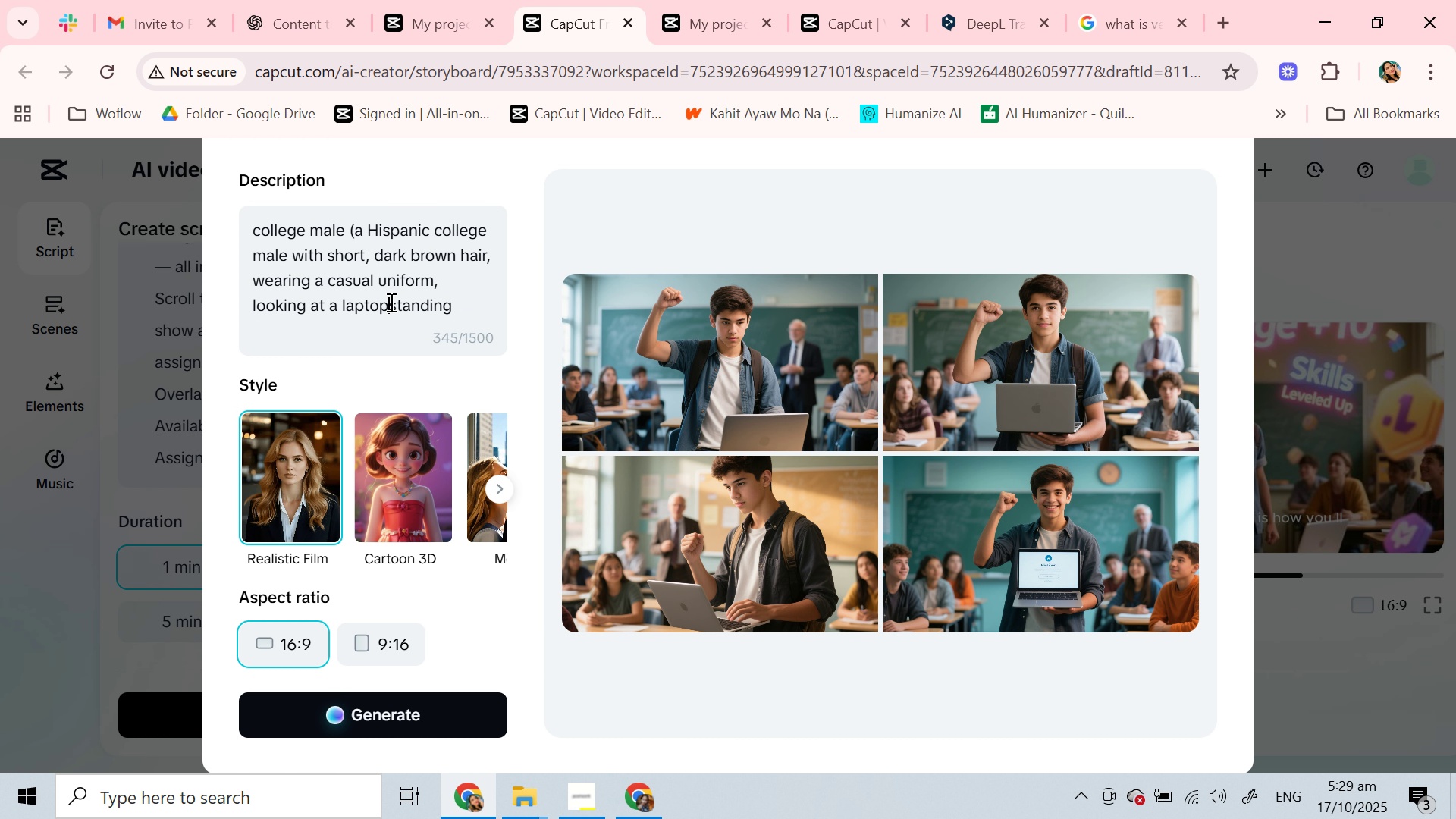 
key(Space)
 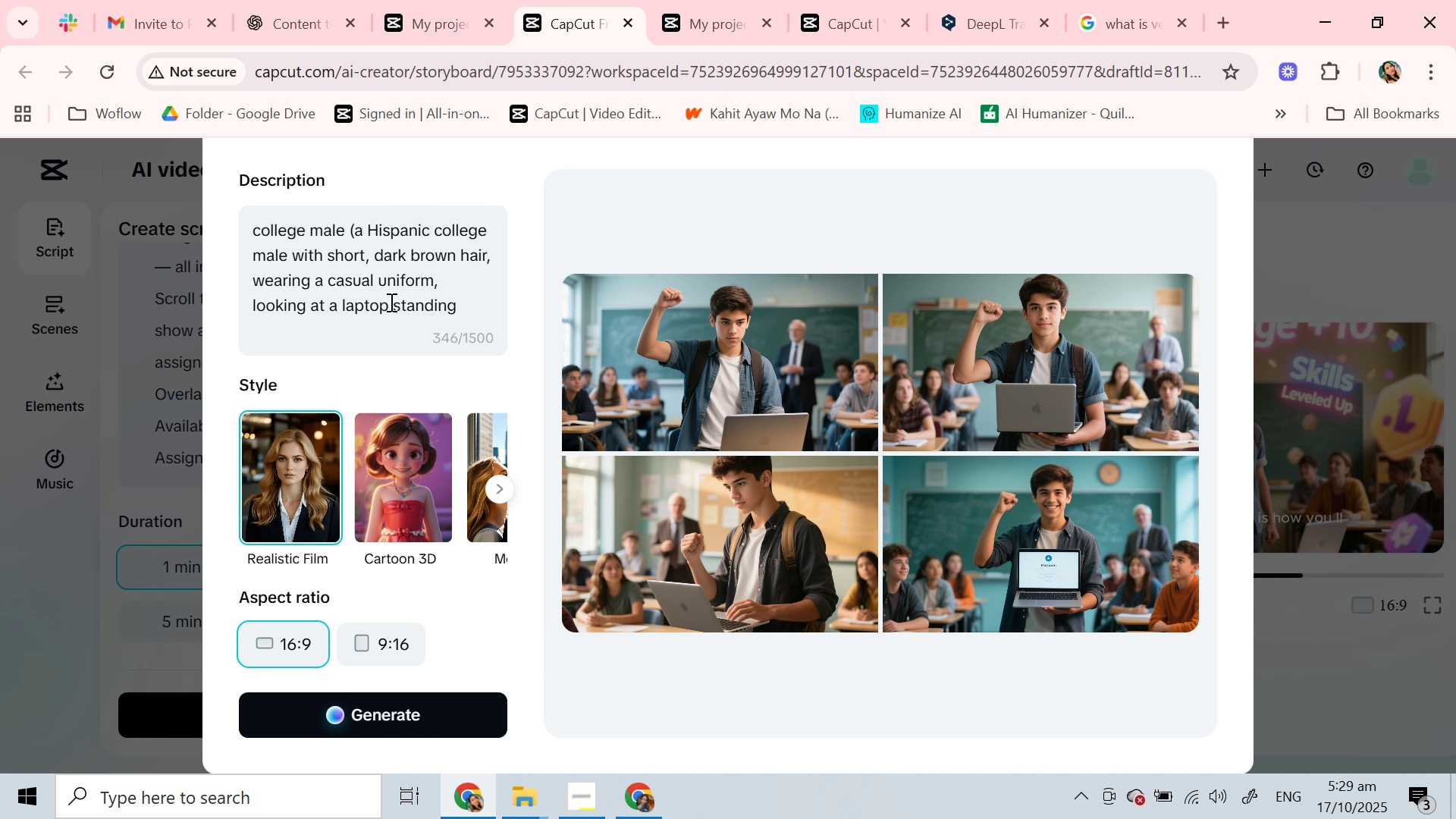 
key(Comma)
 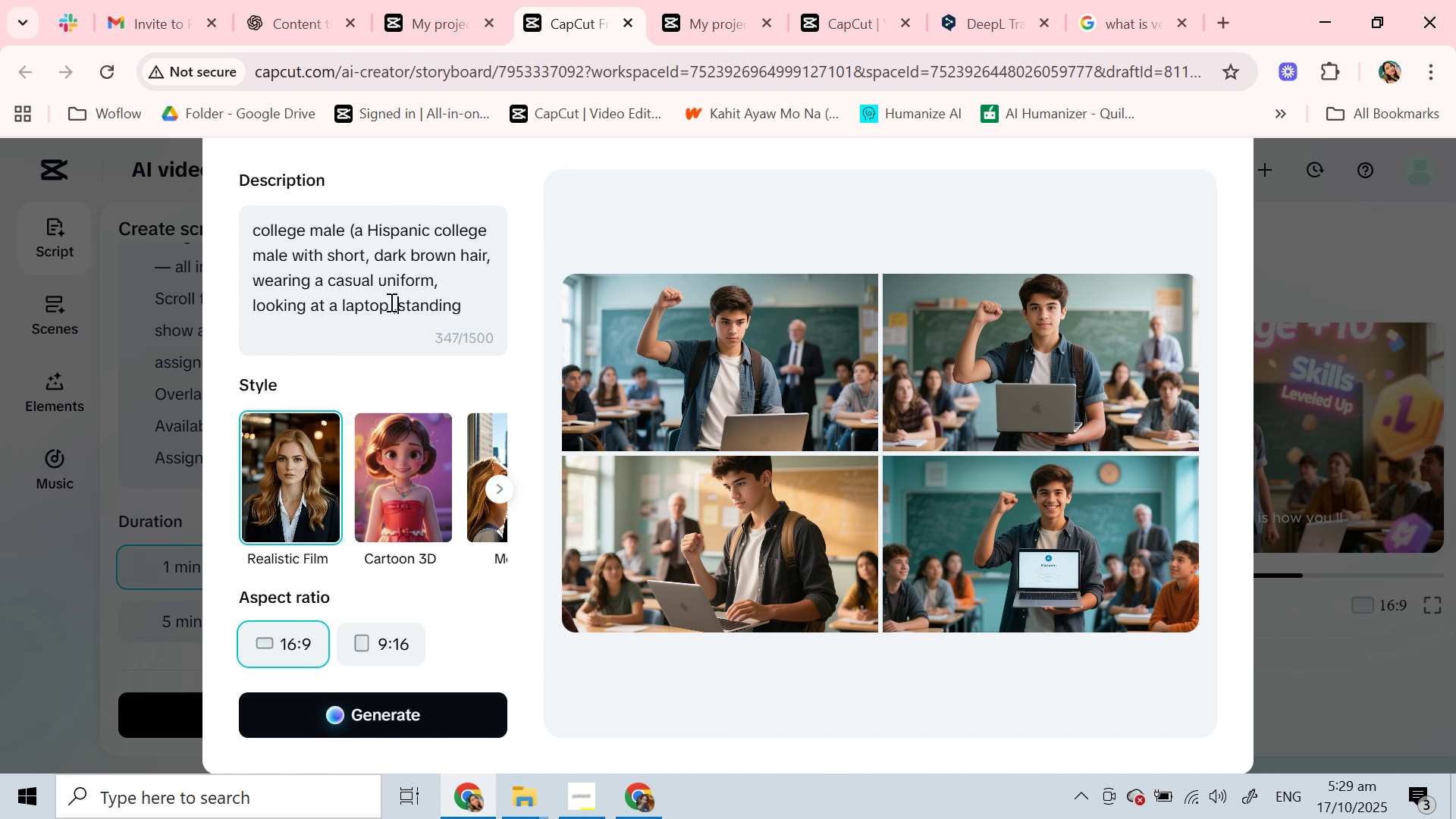 
key(Space)
 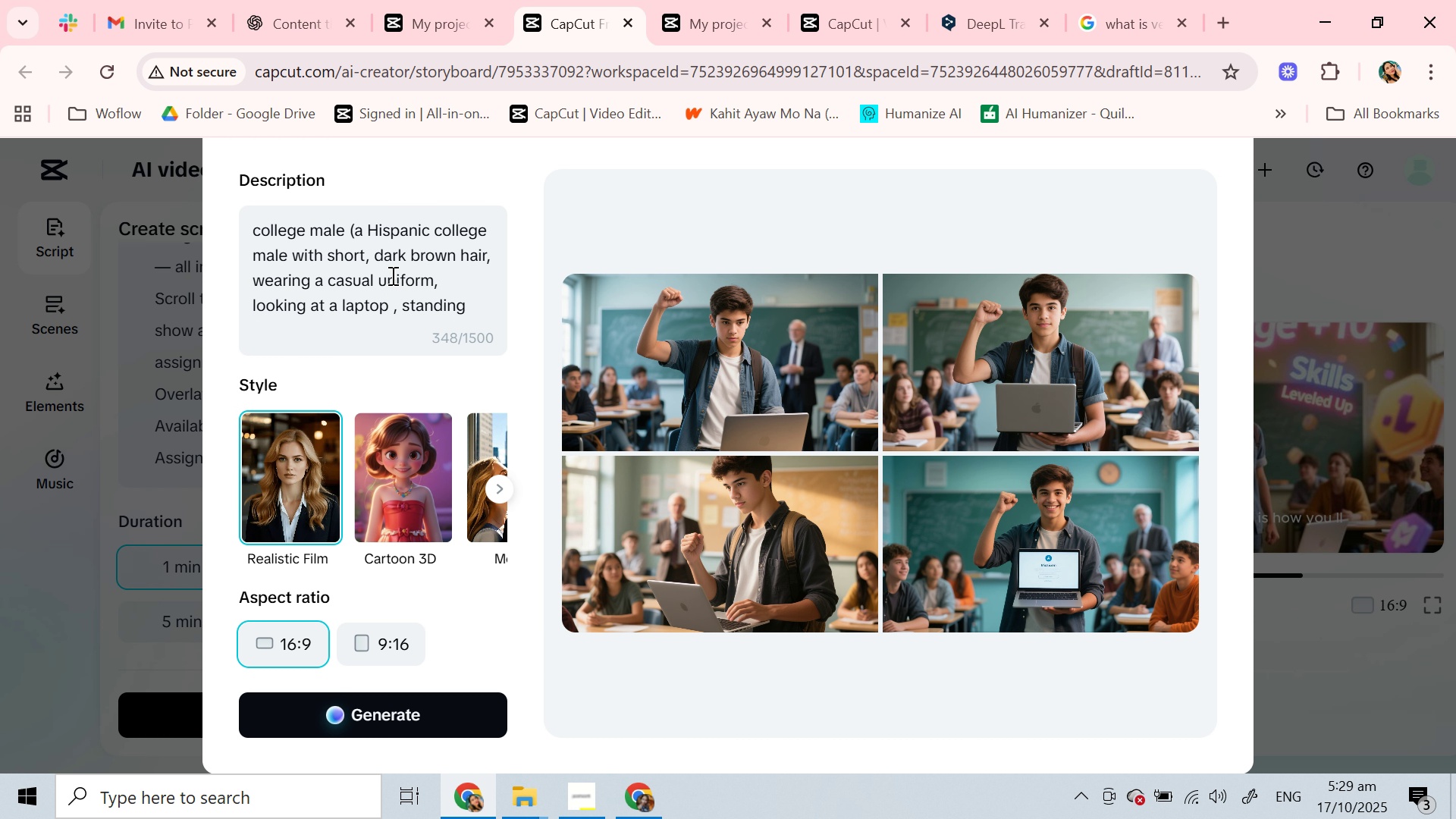 
scroll: coordinate [391, 275], scroll_direction: down, amount: 1.0
 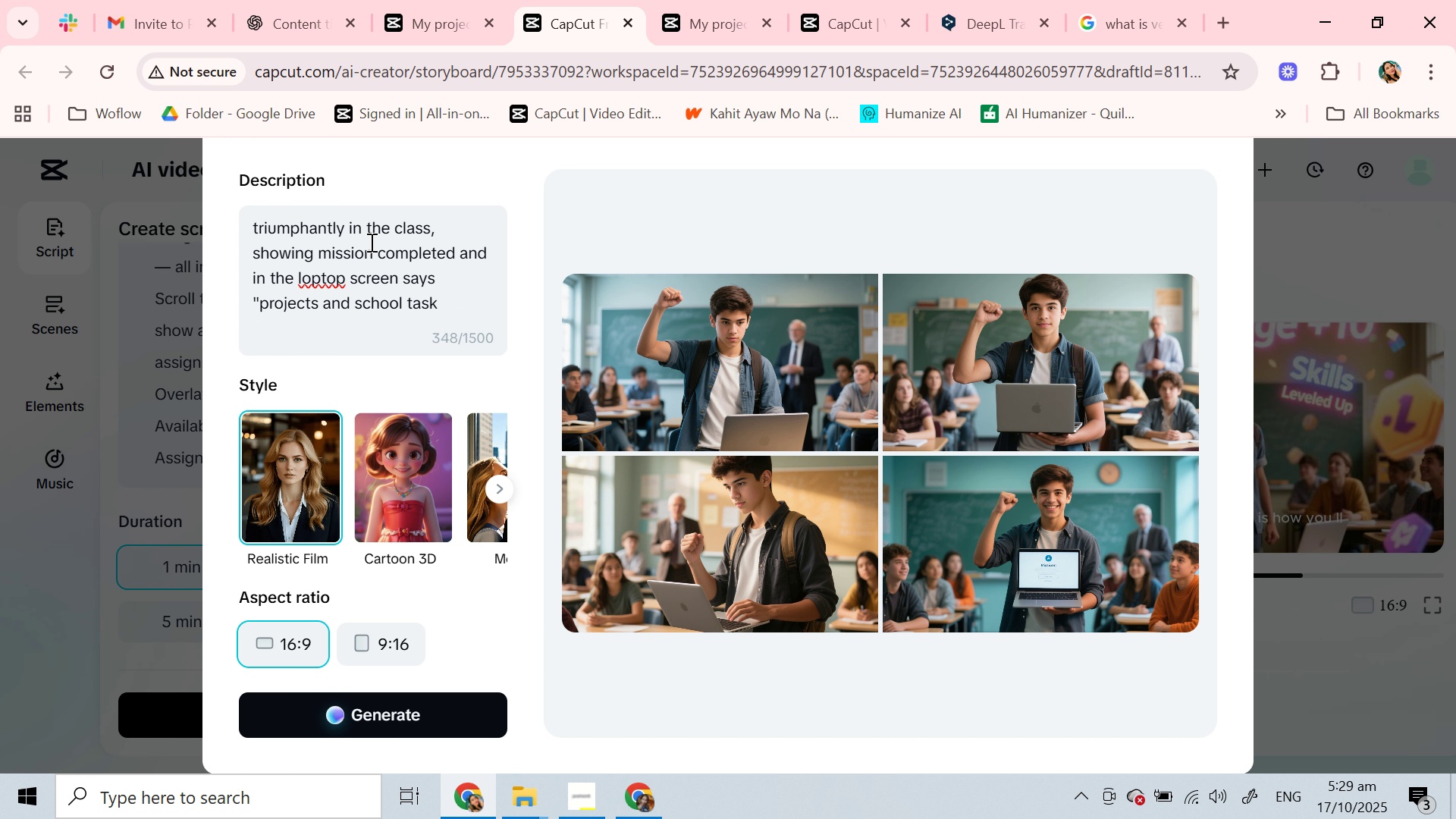 
scroll: coordinate [414, 247], scroll_direction: up, amount: 1.0
 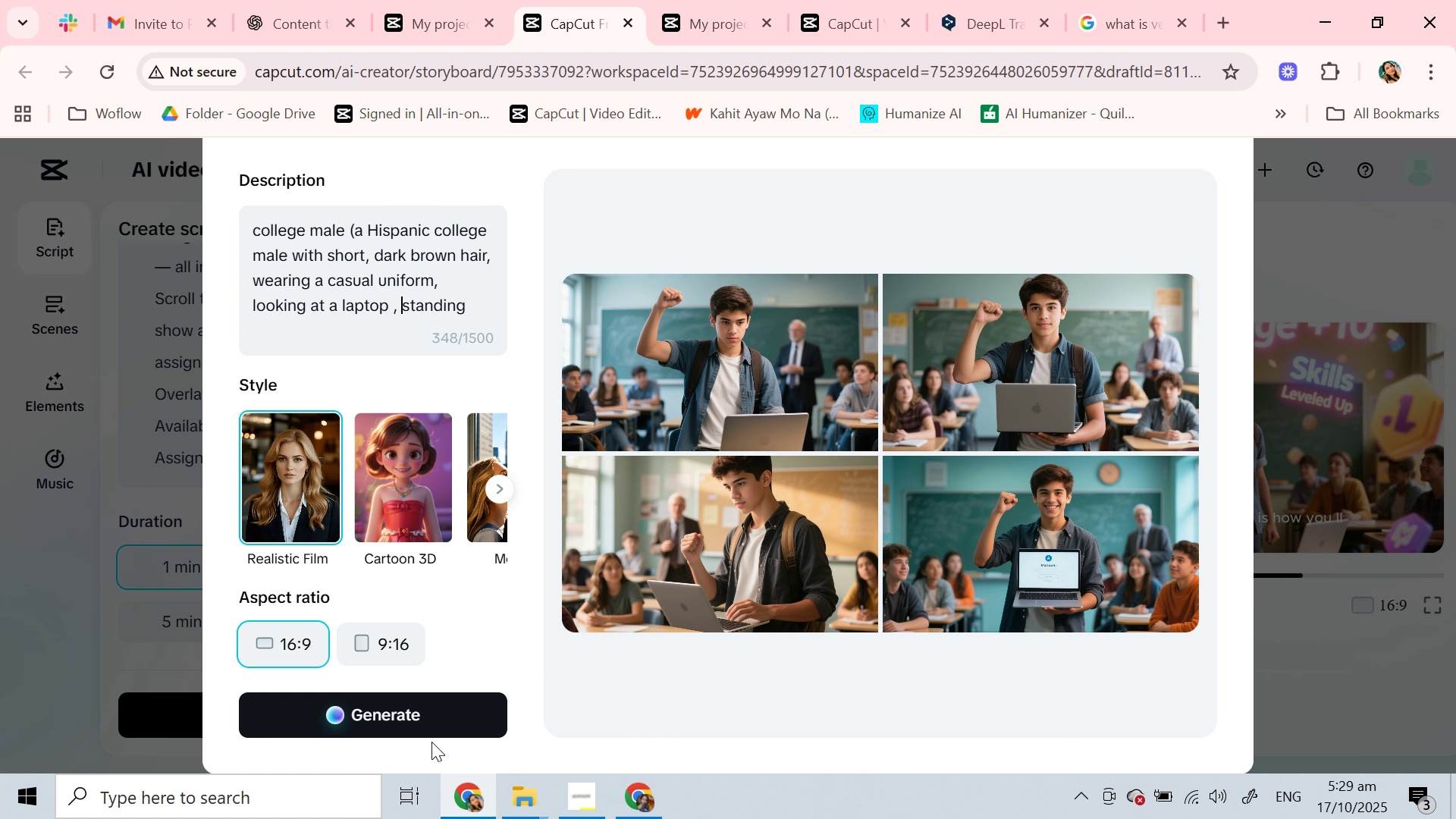 
left_click([431, 716])